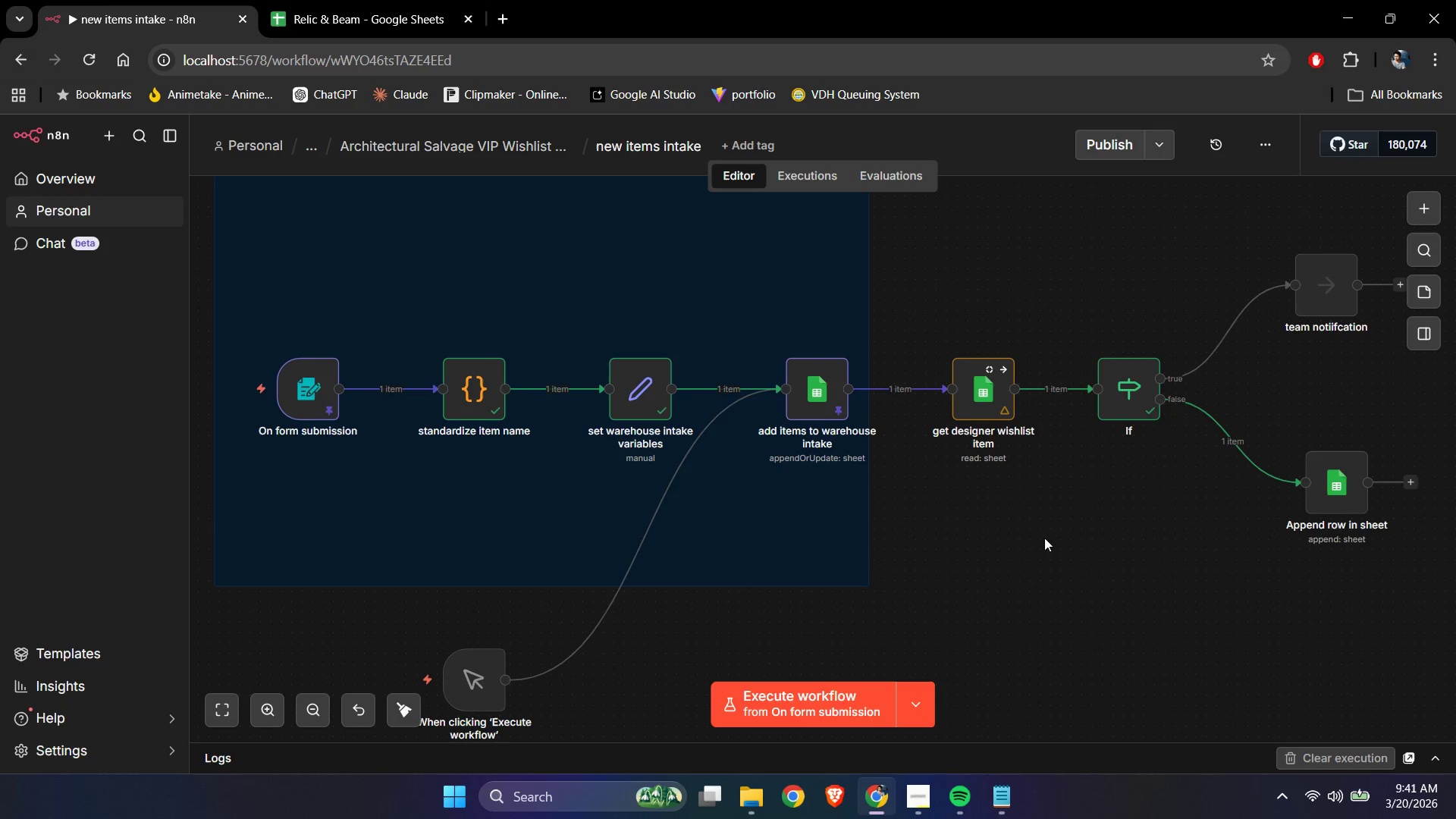 
hold_key(key=ControlLeft, duration=1.38)
left_click_drag(start_coordinate=[1342, 602], to_coordinate=[1015, 586])
 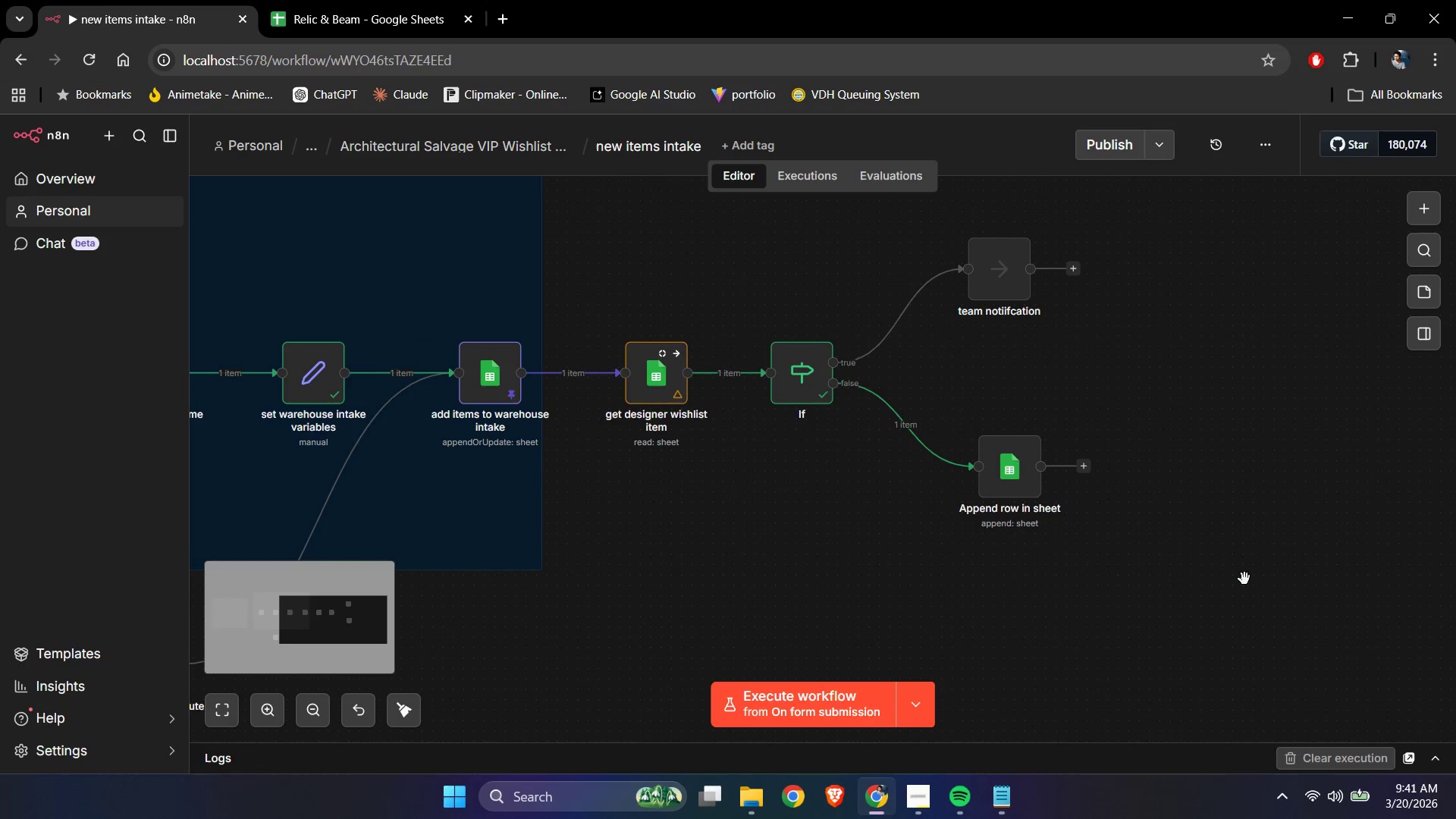 
left_click([1244, 579])
 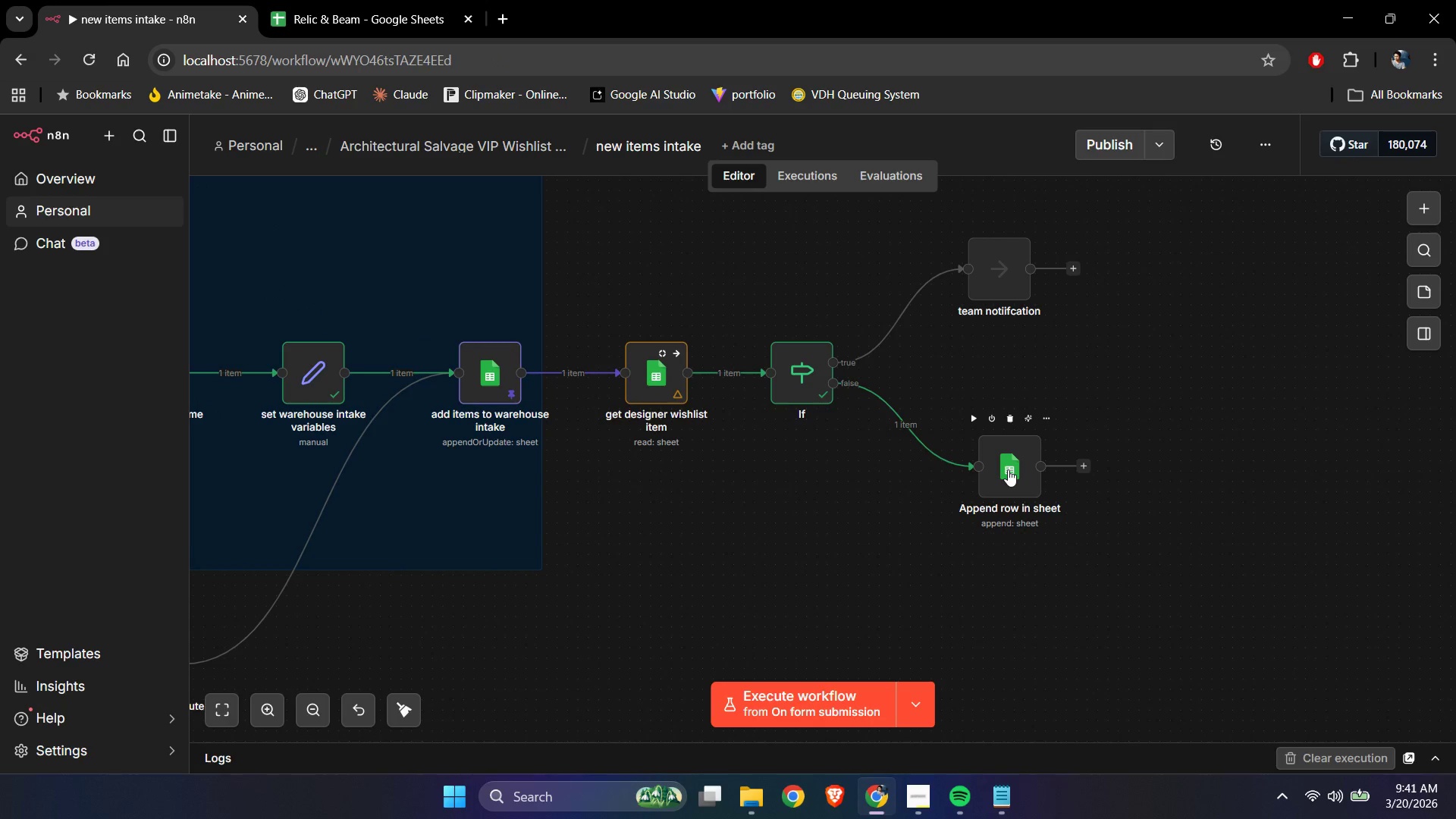 
double_click([1008, 469])
 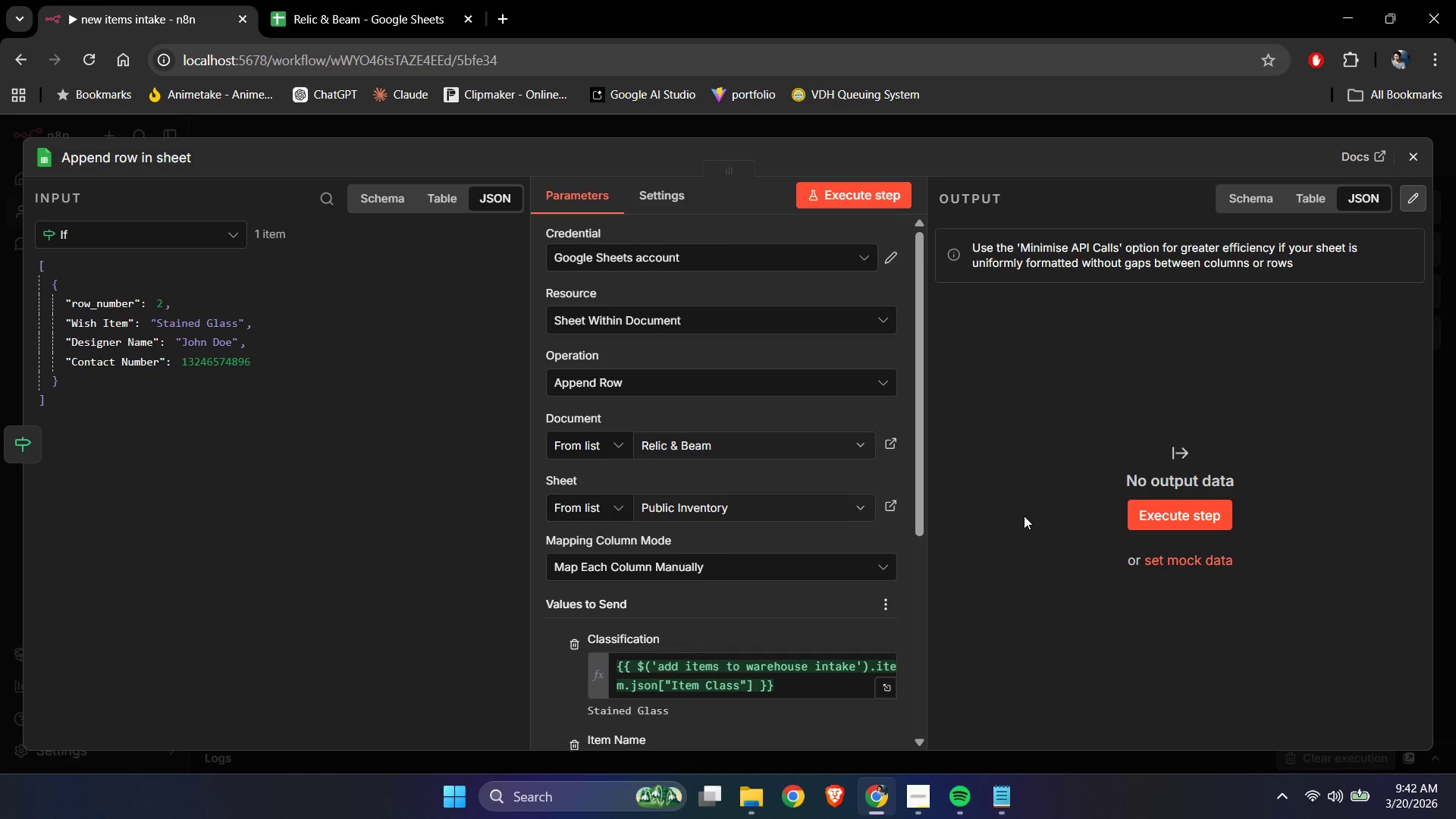 
scroll: coordinate [731, 520], scroll_direction: down, amount: 4.0
 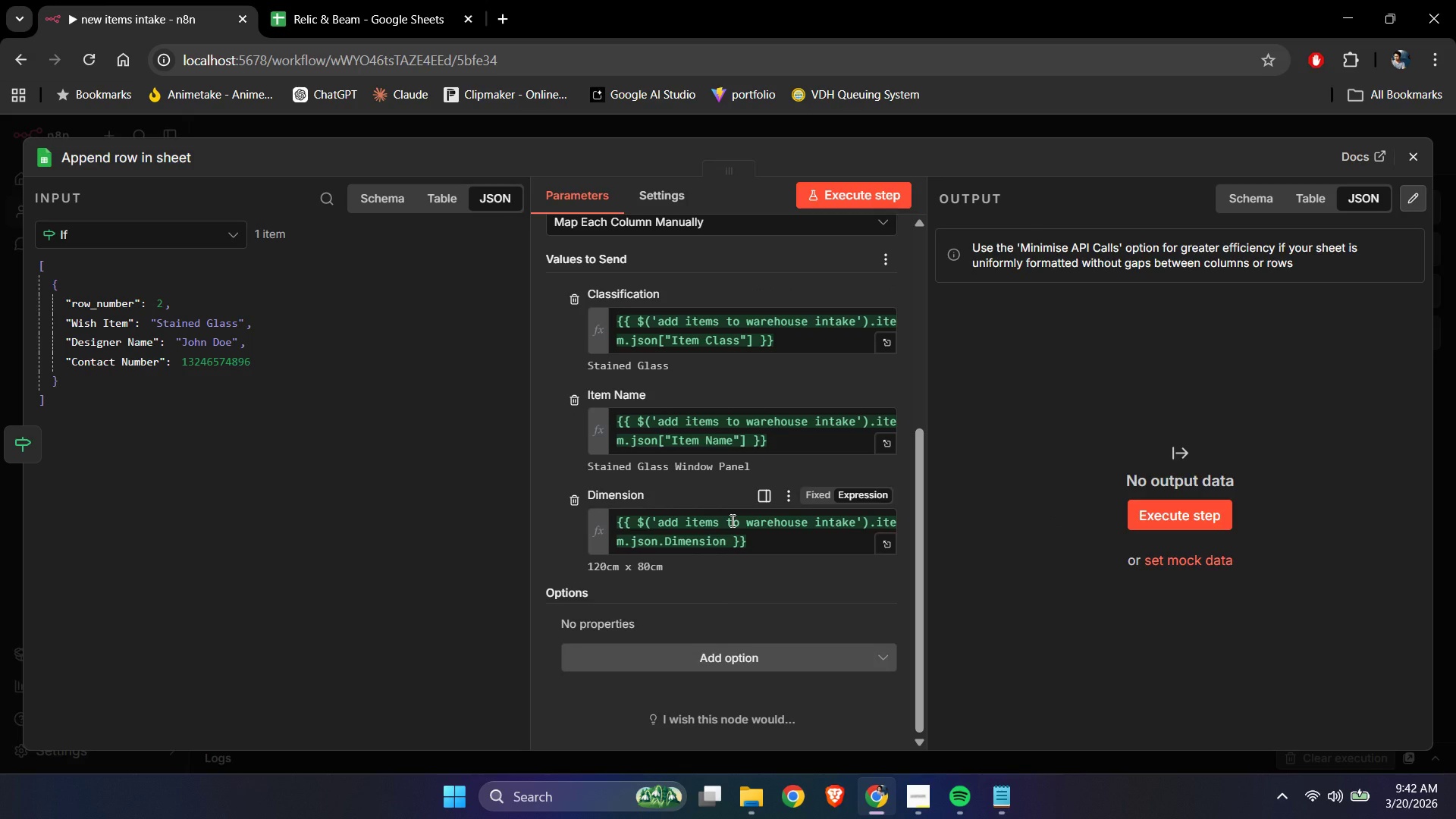 
scroll: coordinate [731, 520], scroll_direction: up, amount: 8.0
 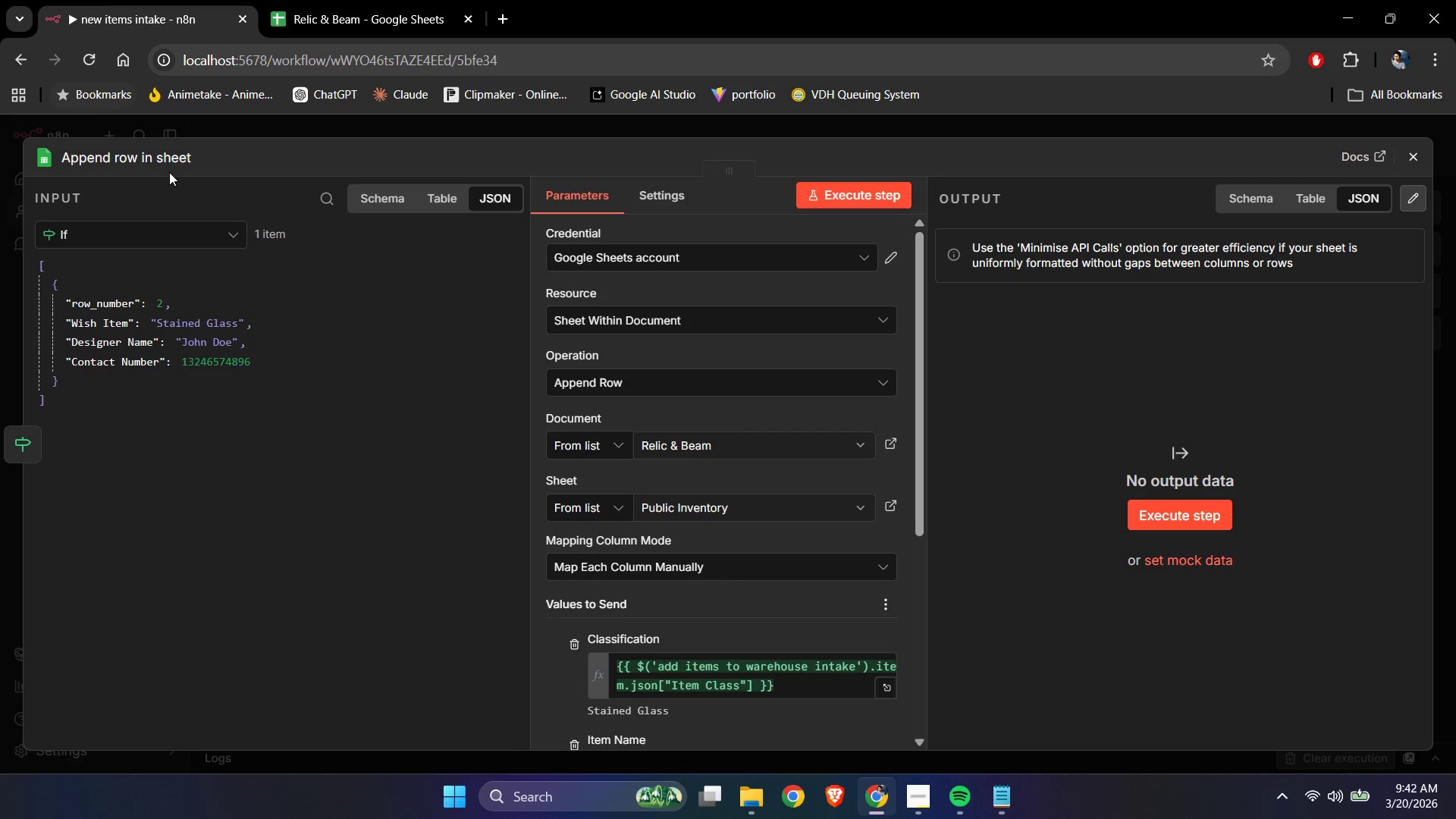 
left_click([163, 157])
 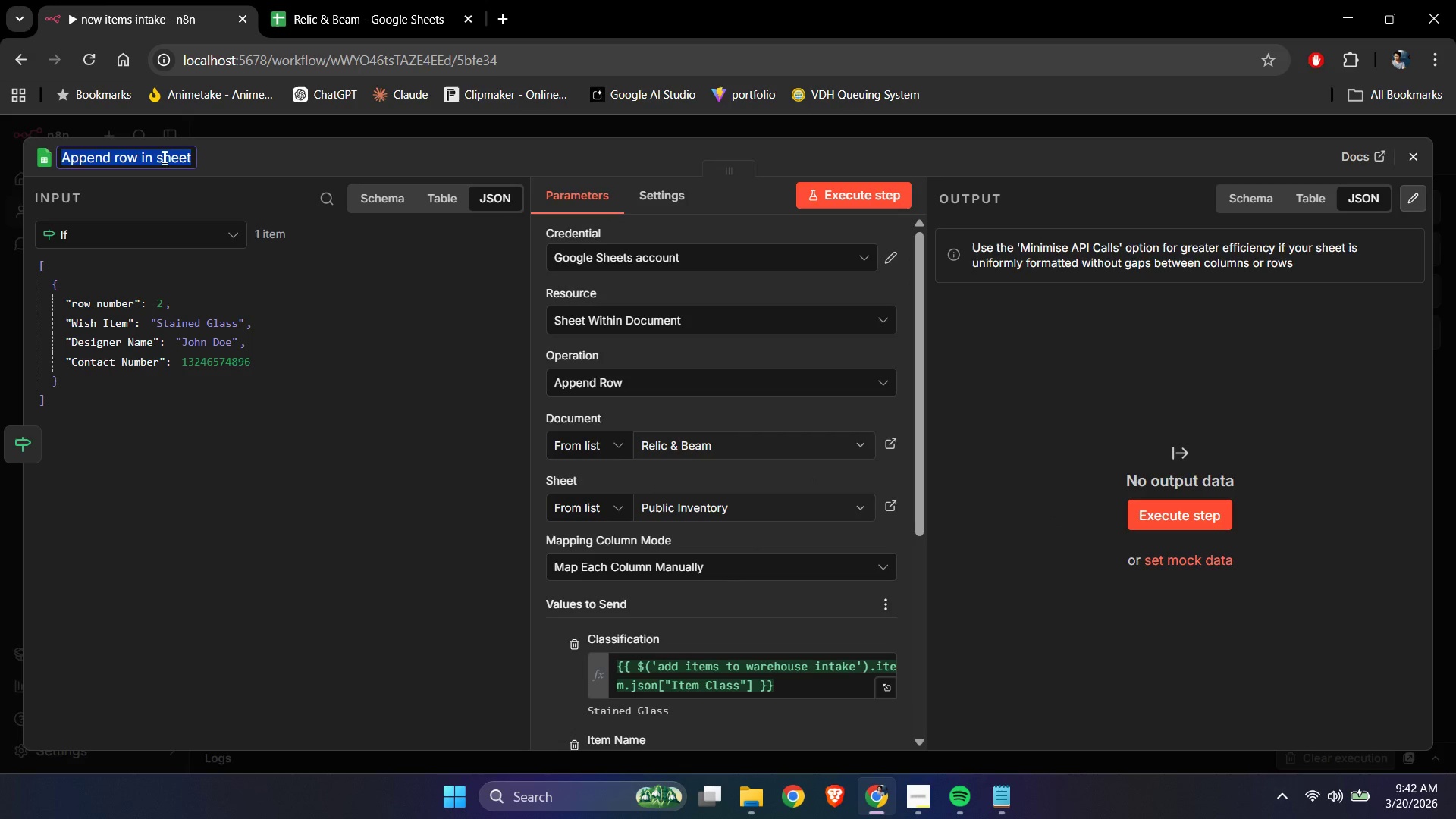 
type(add items to public inventory)
 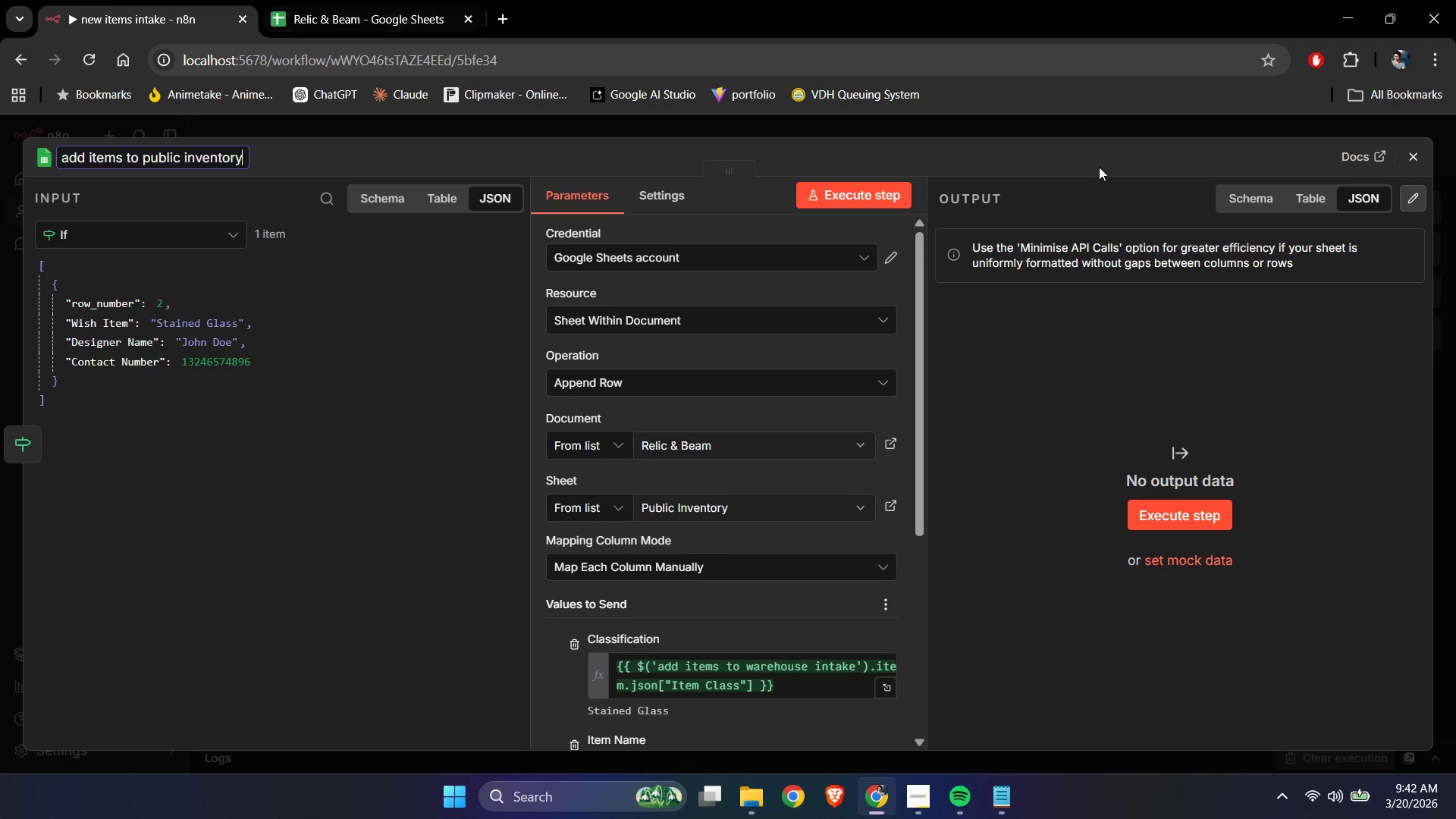 
left_click([1411, 158])
 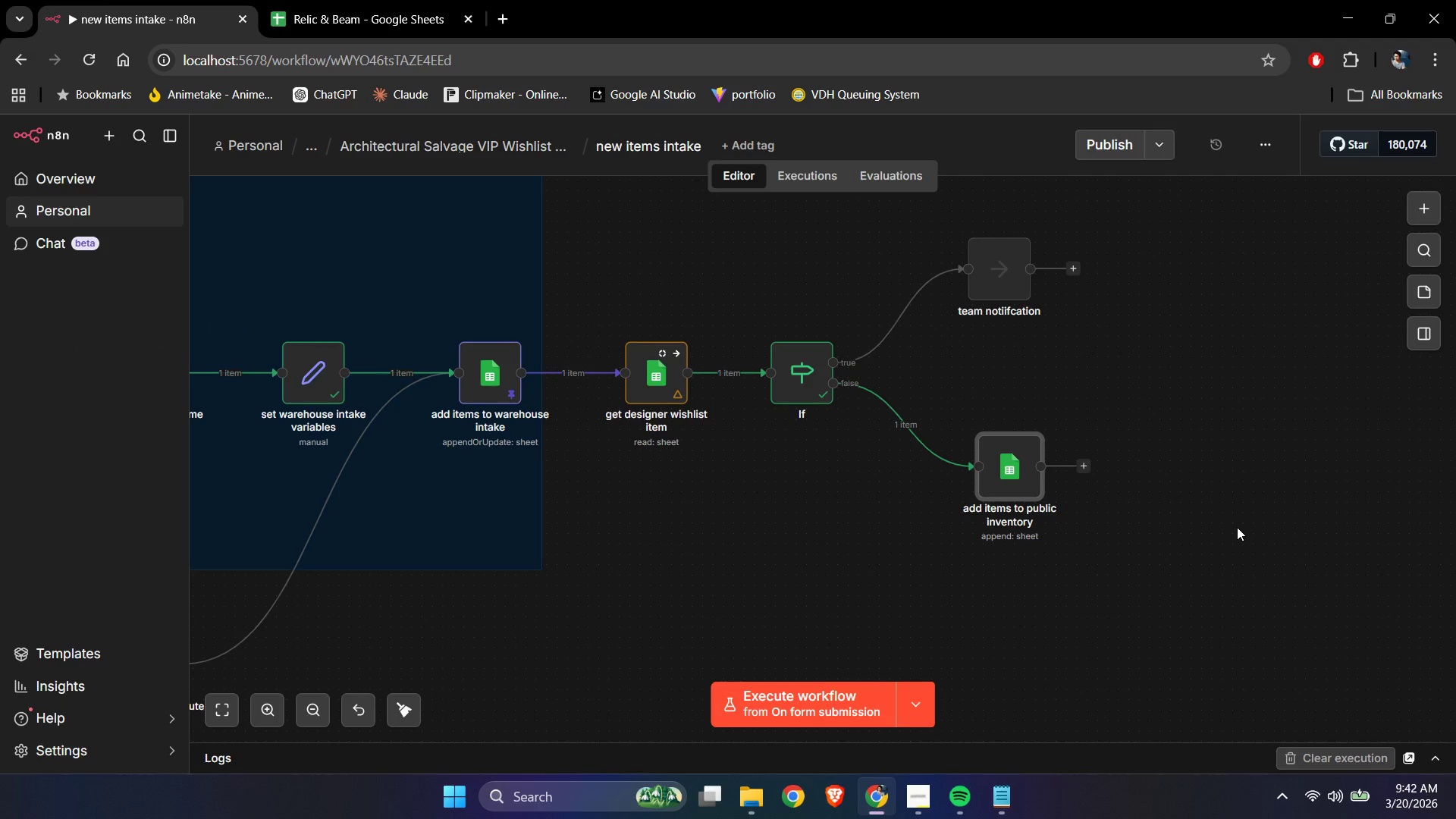 
left_click([1237, 527])
 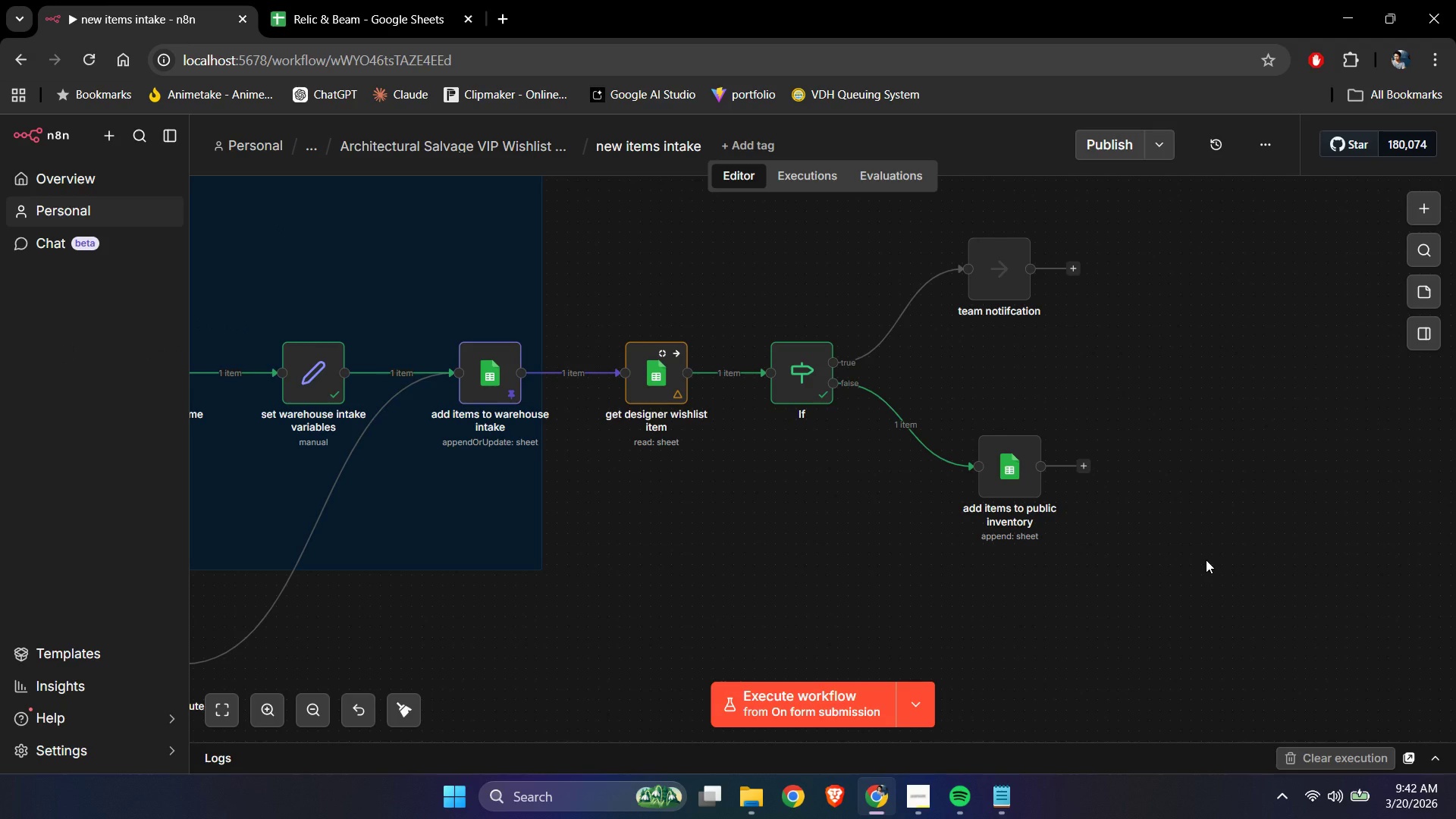 
wait(9.31)
 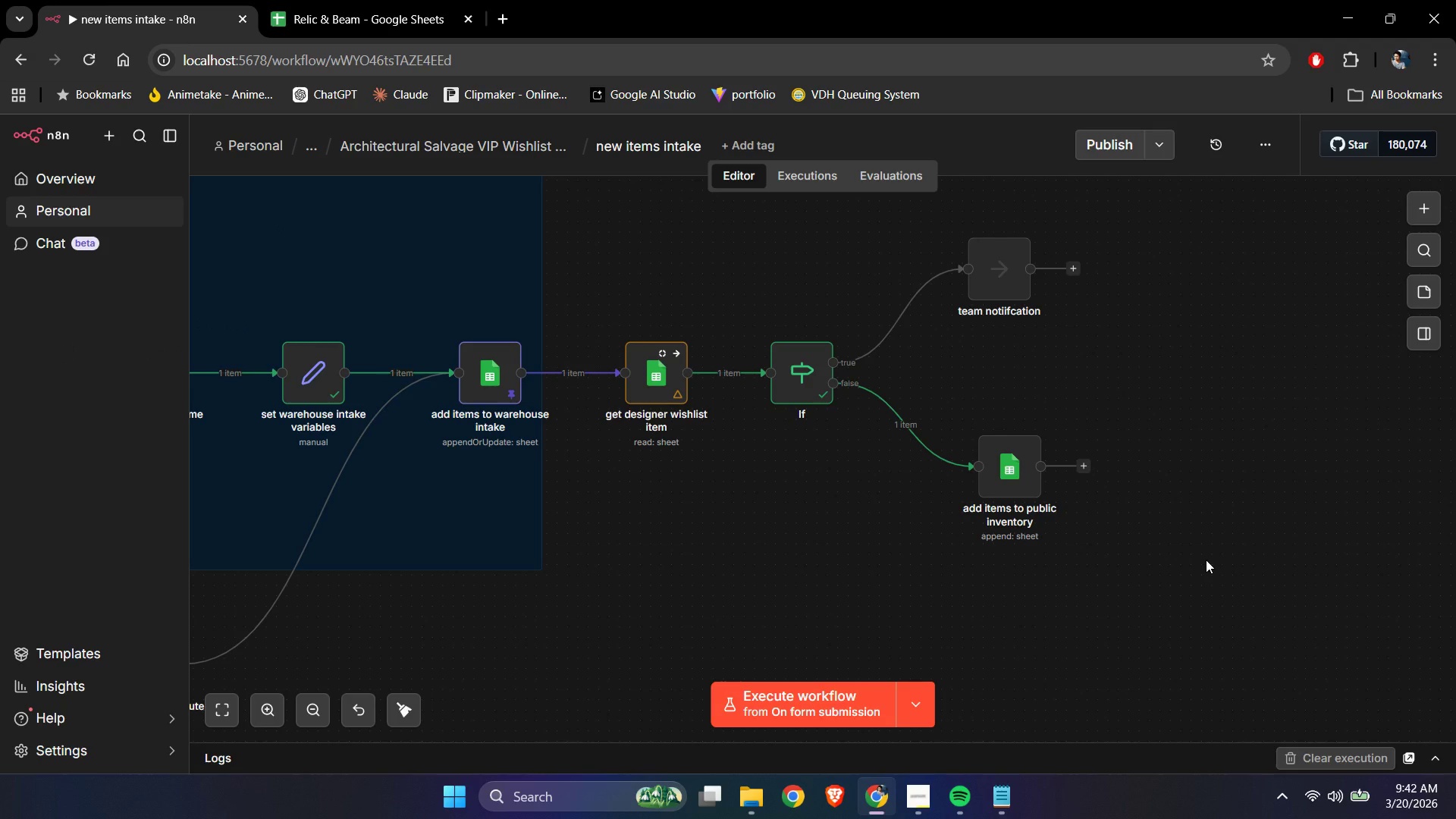 
hold_key(key=ControlLeft, duration=1.5)
scroll: coordinate [1204, 558], scroll_direction: down, amount: 3.0
 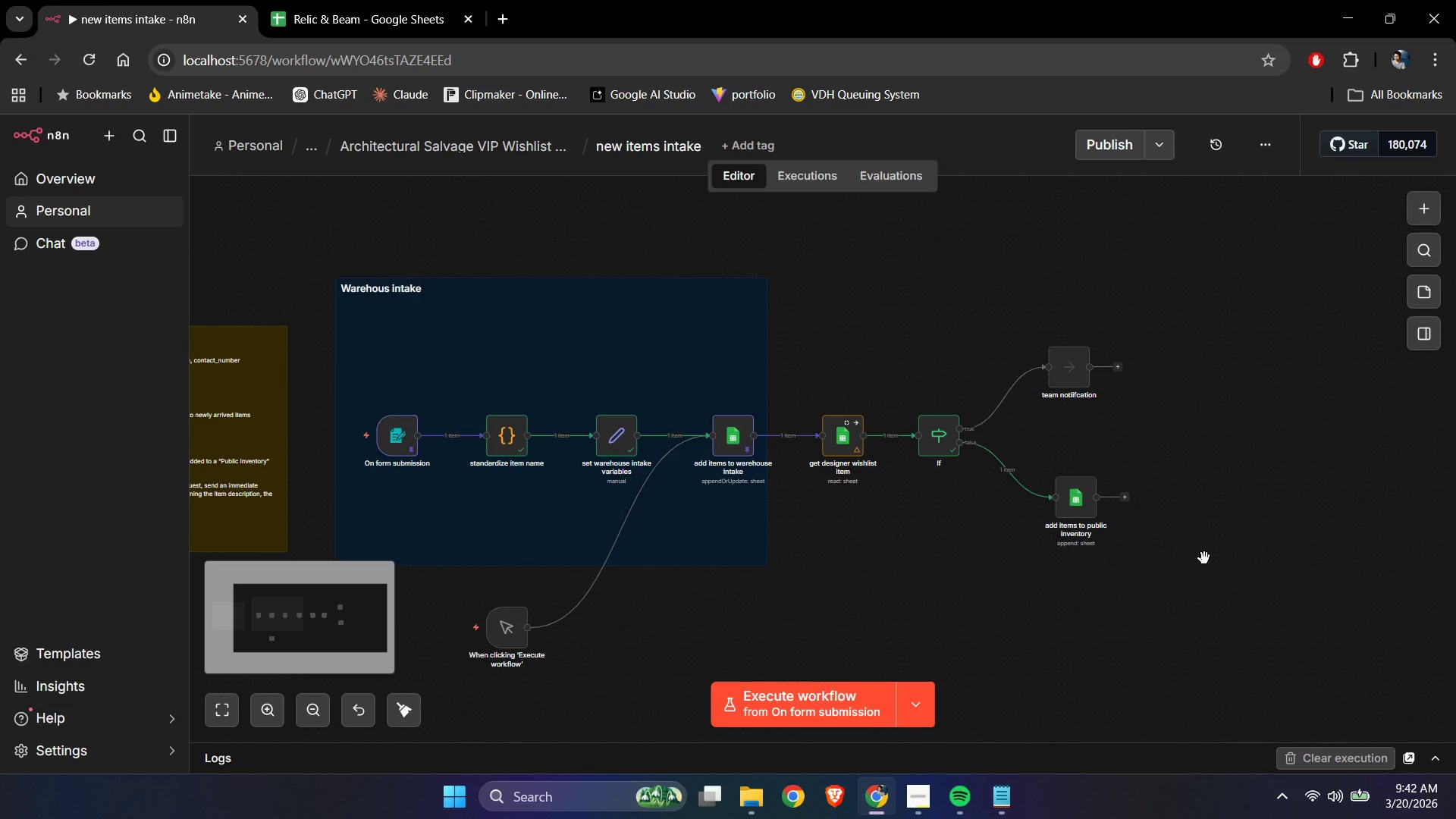 
hold_key(key=ControlLeft, duration=0.36)
 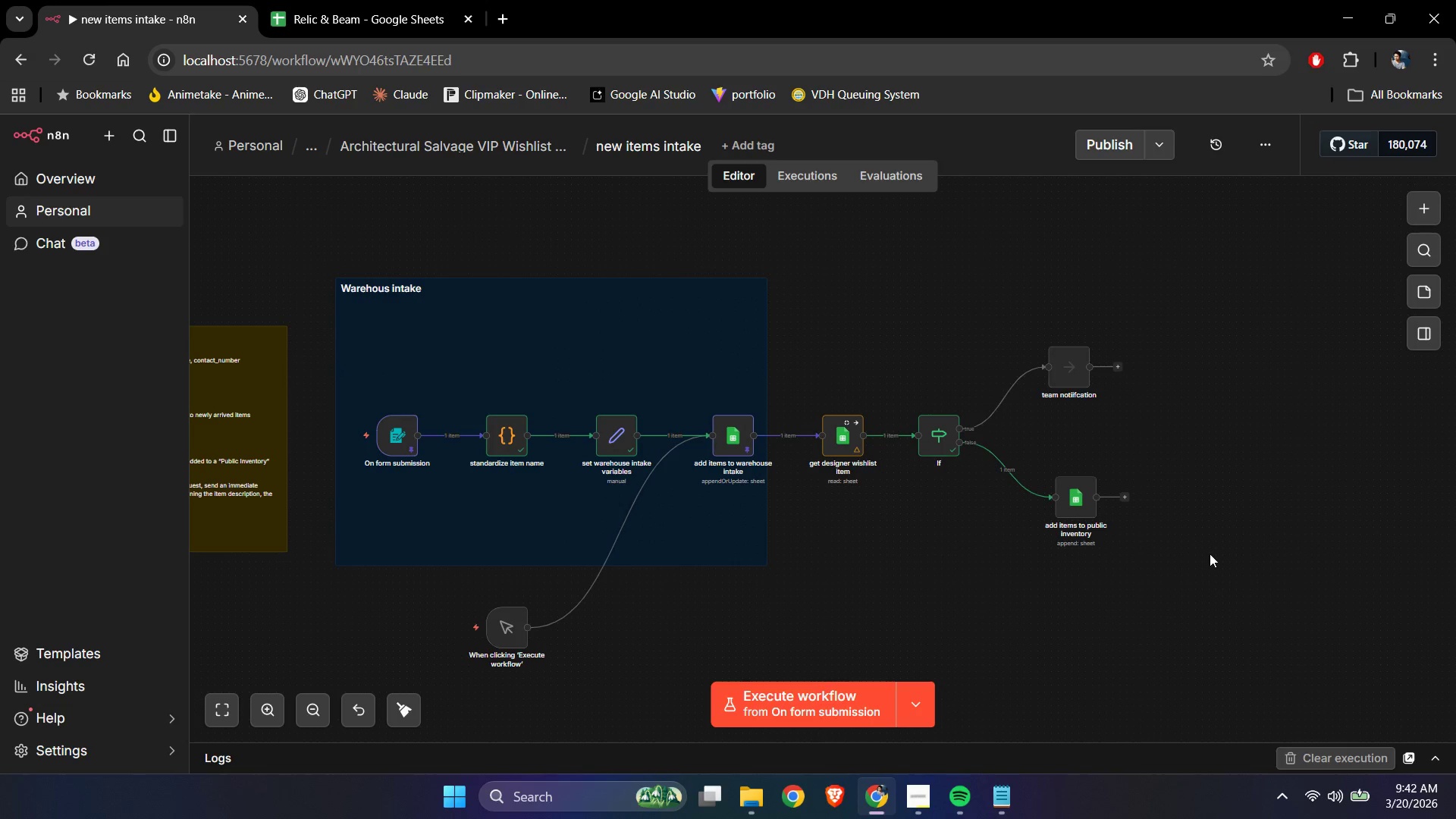 
left_click_drag(start_coordinate=[1210, 554], to_coordinate=[807, 313])
 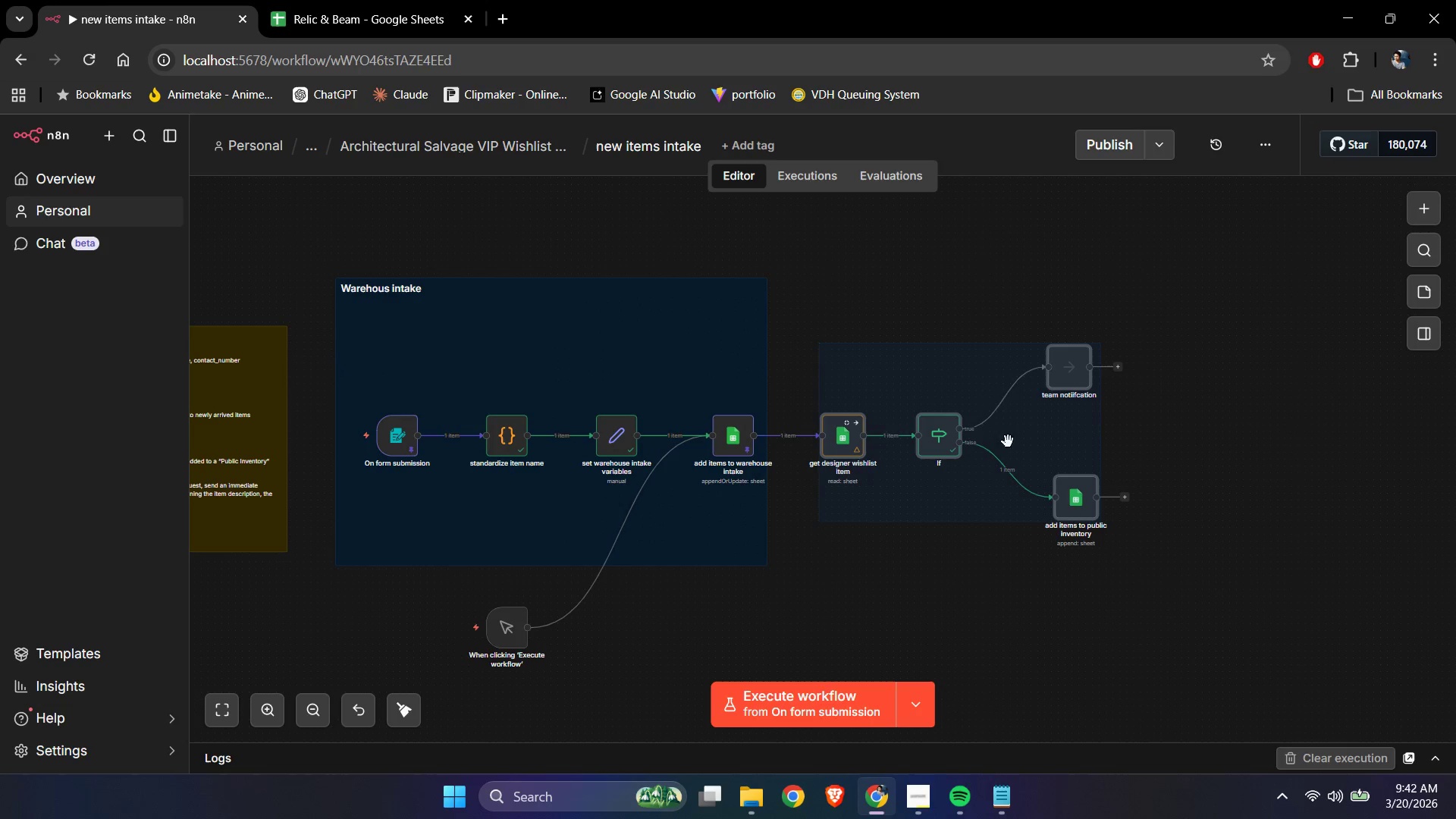 
left_click_drag(start_coordinate=[1028, 441], to_coordinate=[1059, 441])
 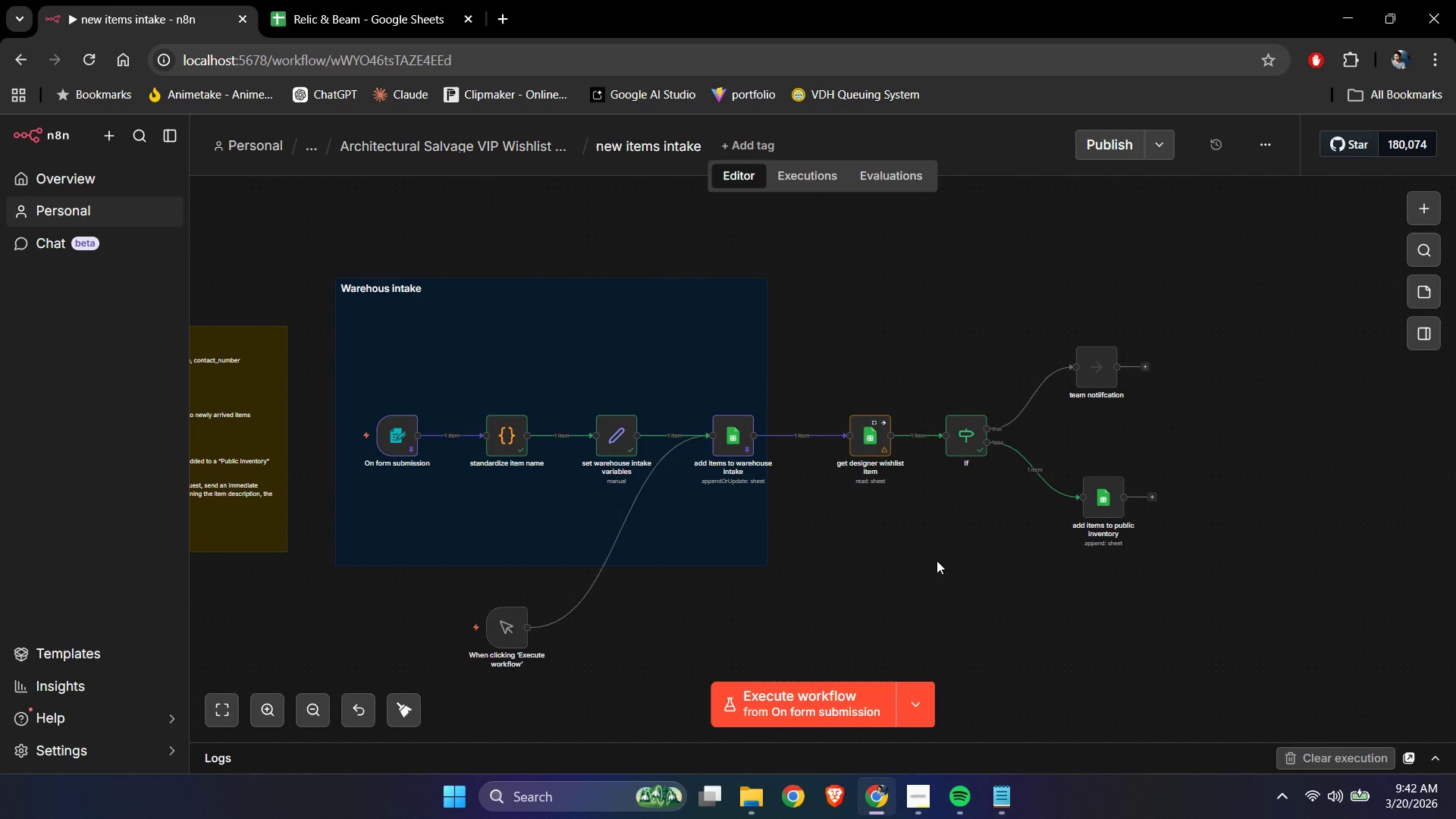 
left_click([937, 560])
 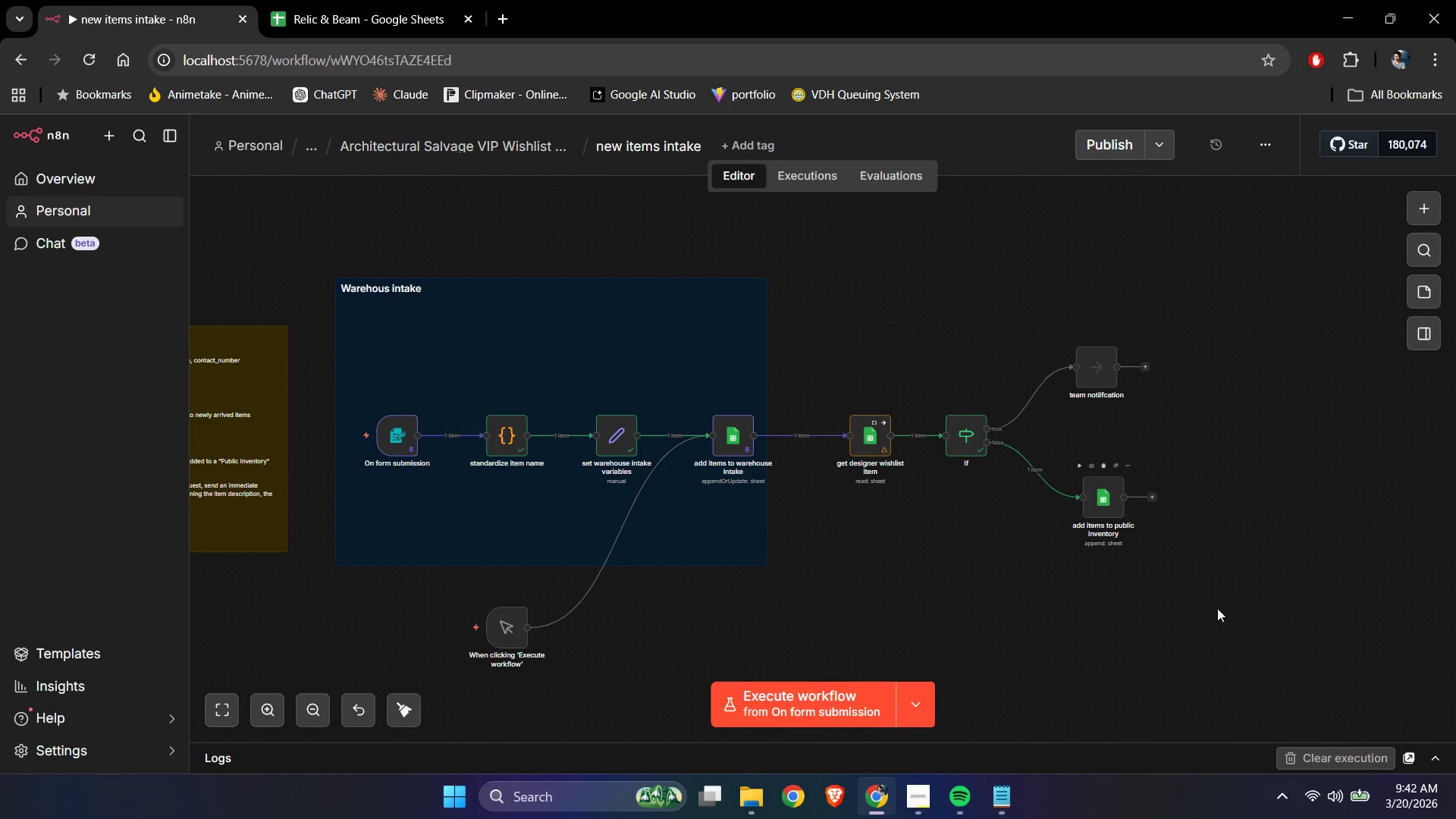 
left_click_drag(start_coordinate=[1228, 607], to_coordinate=[934, 317])
 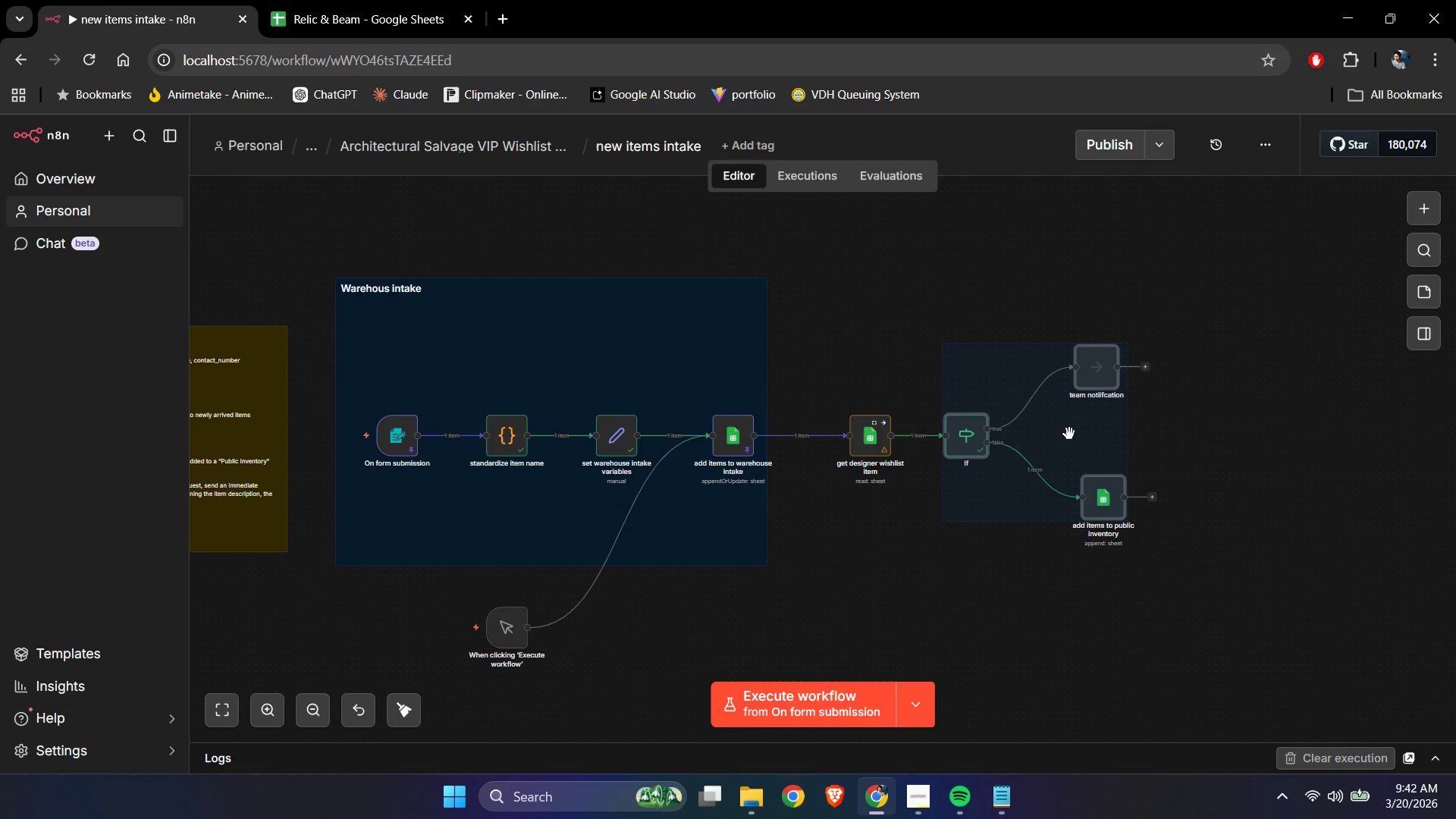 
left_click_drag(start_coordinate=[1074, 436], to_coordinate=[1196, 434])
 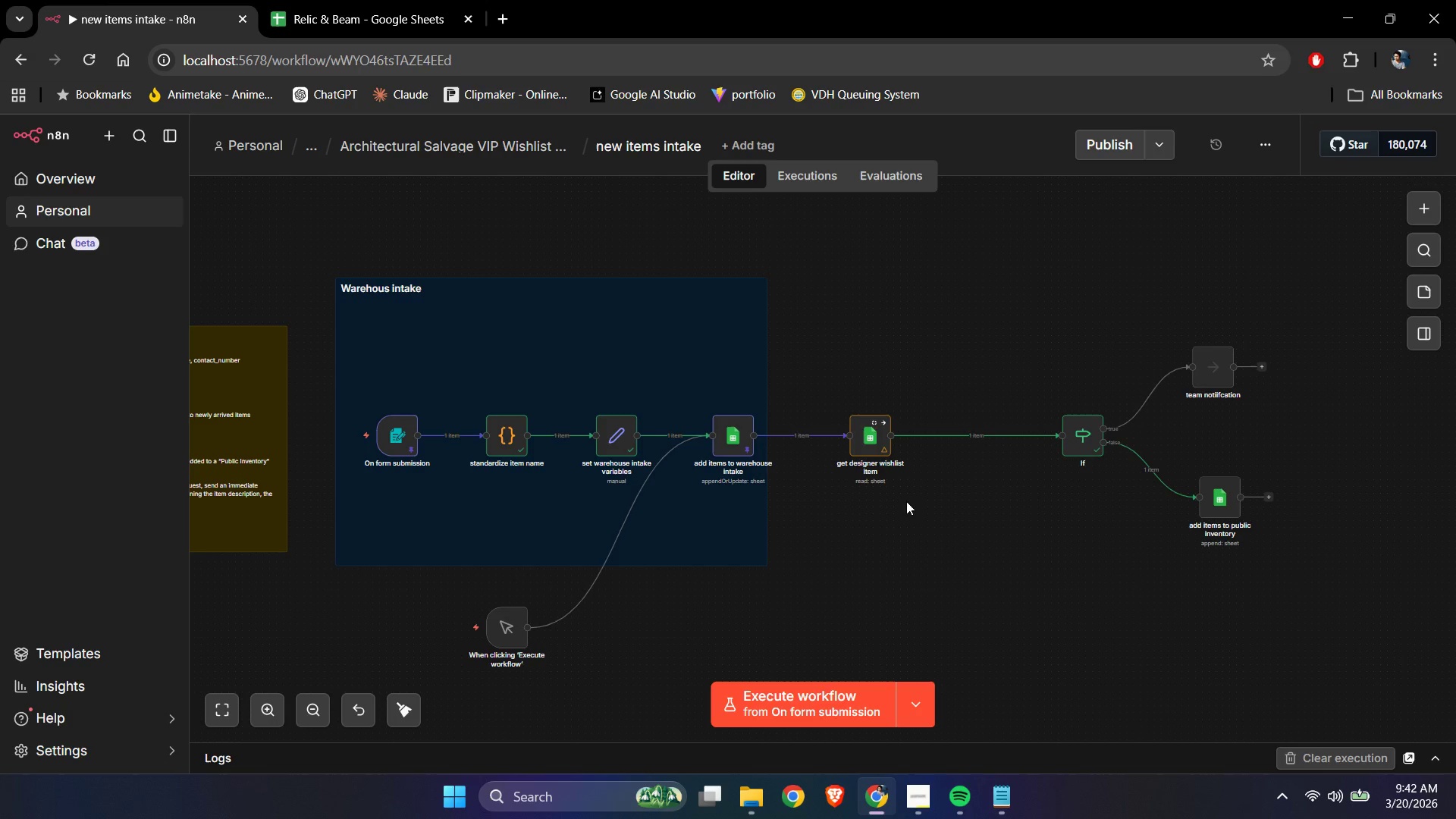 
left_click([906, 501])
 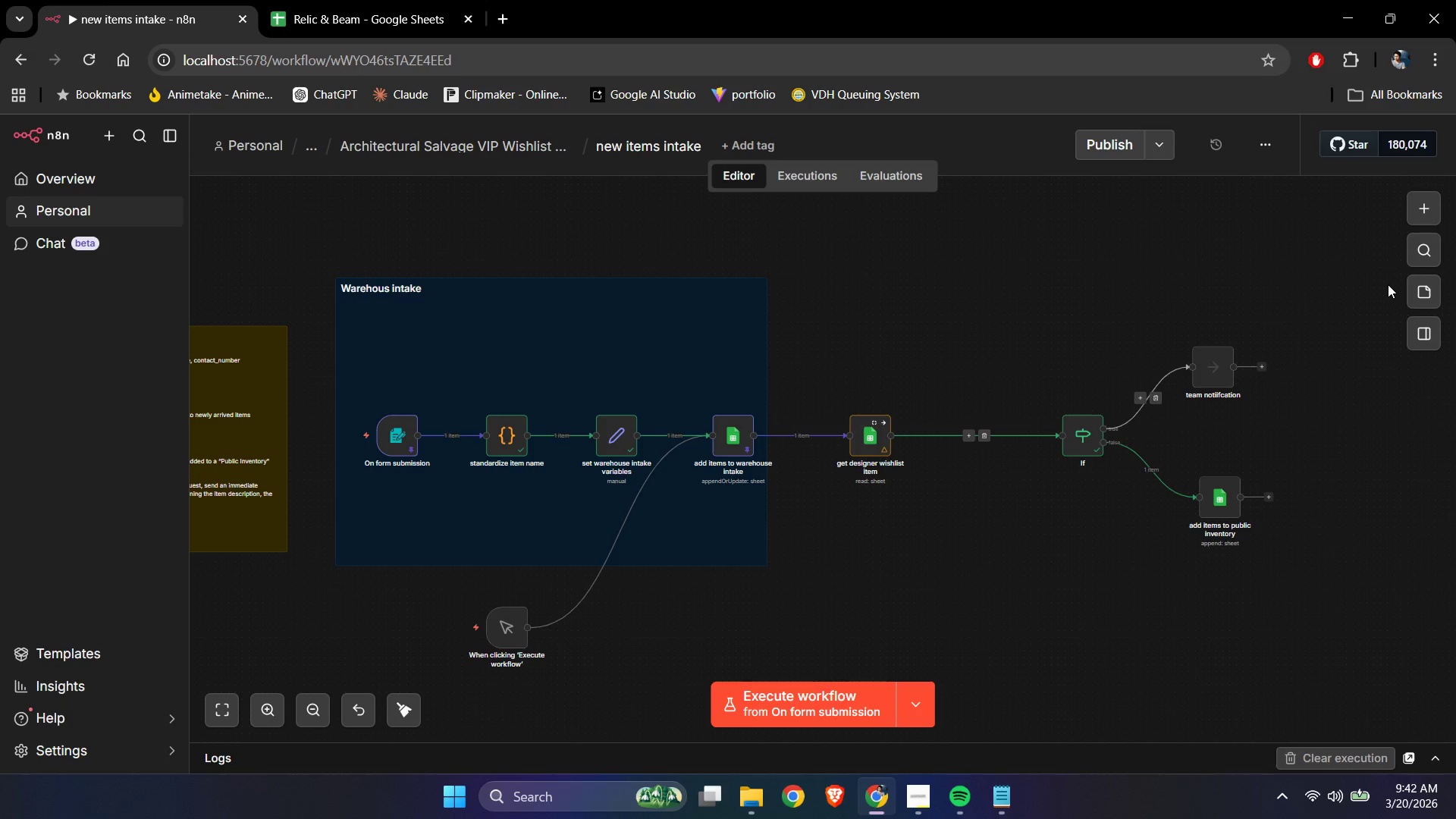 
left_click([1418, 287])
 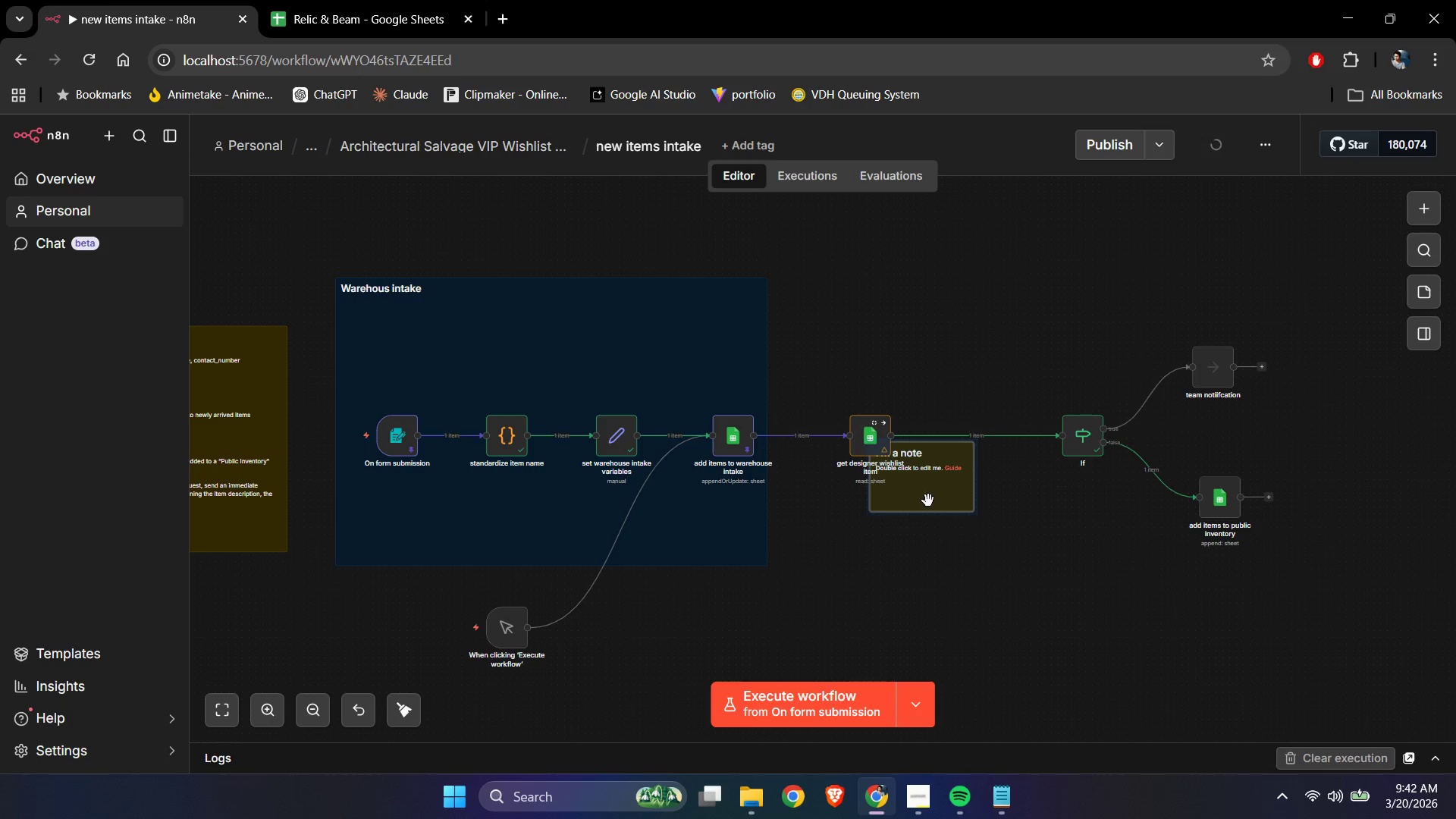 
left_click_drag(start_coordinate=[928, 507], to_coordinate=[892, 532])
 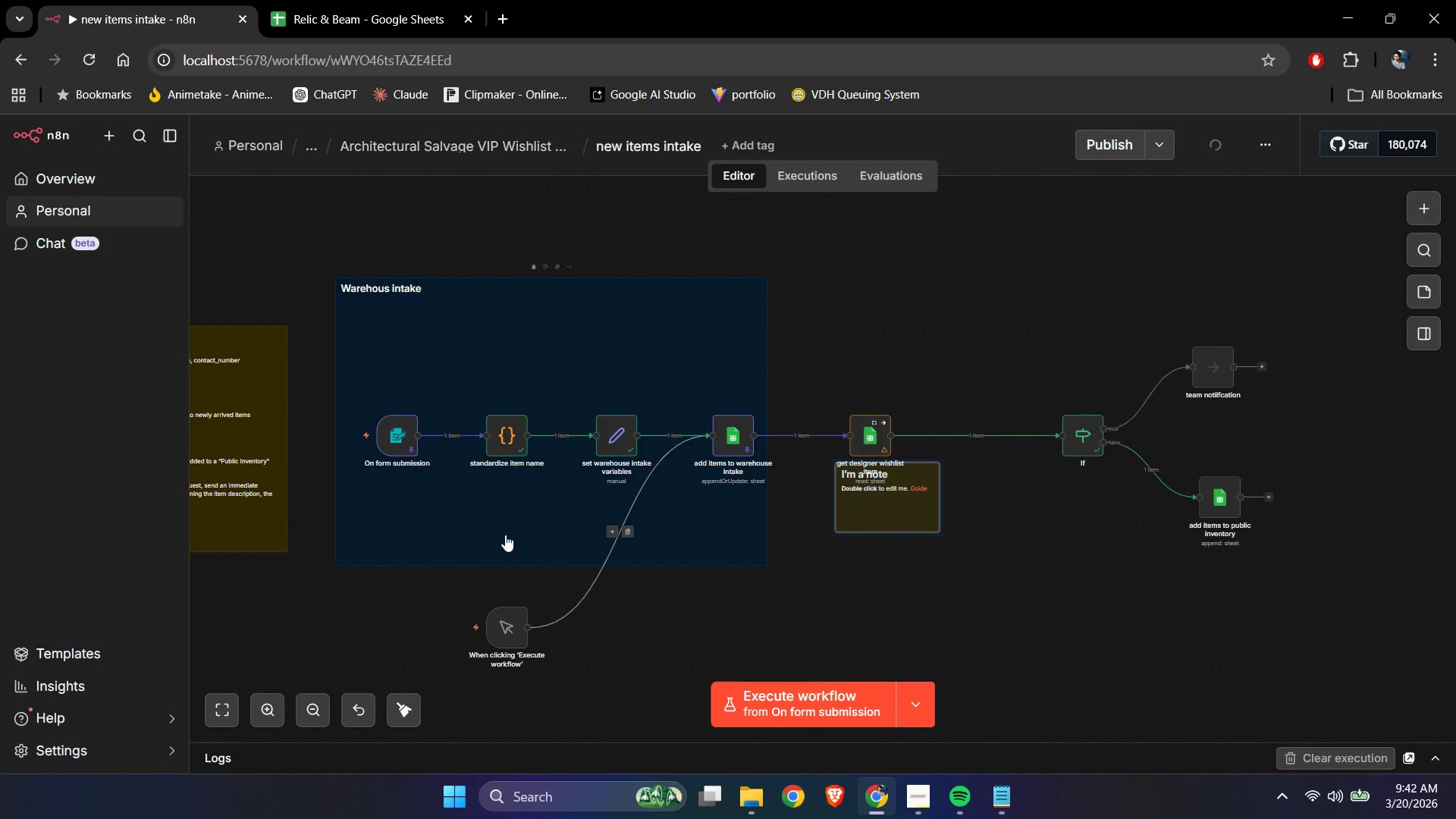 
left_click([503, 535])
 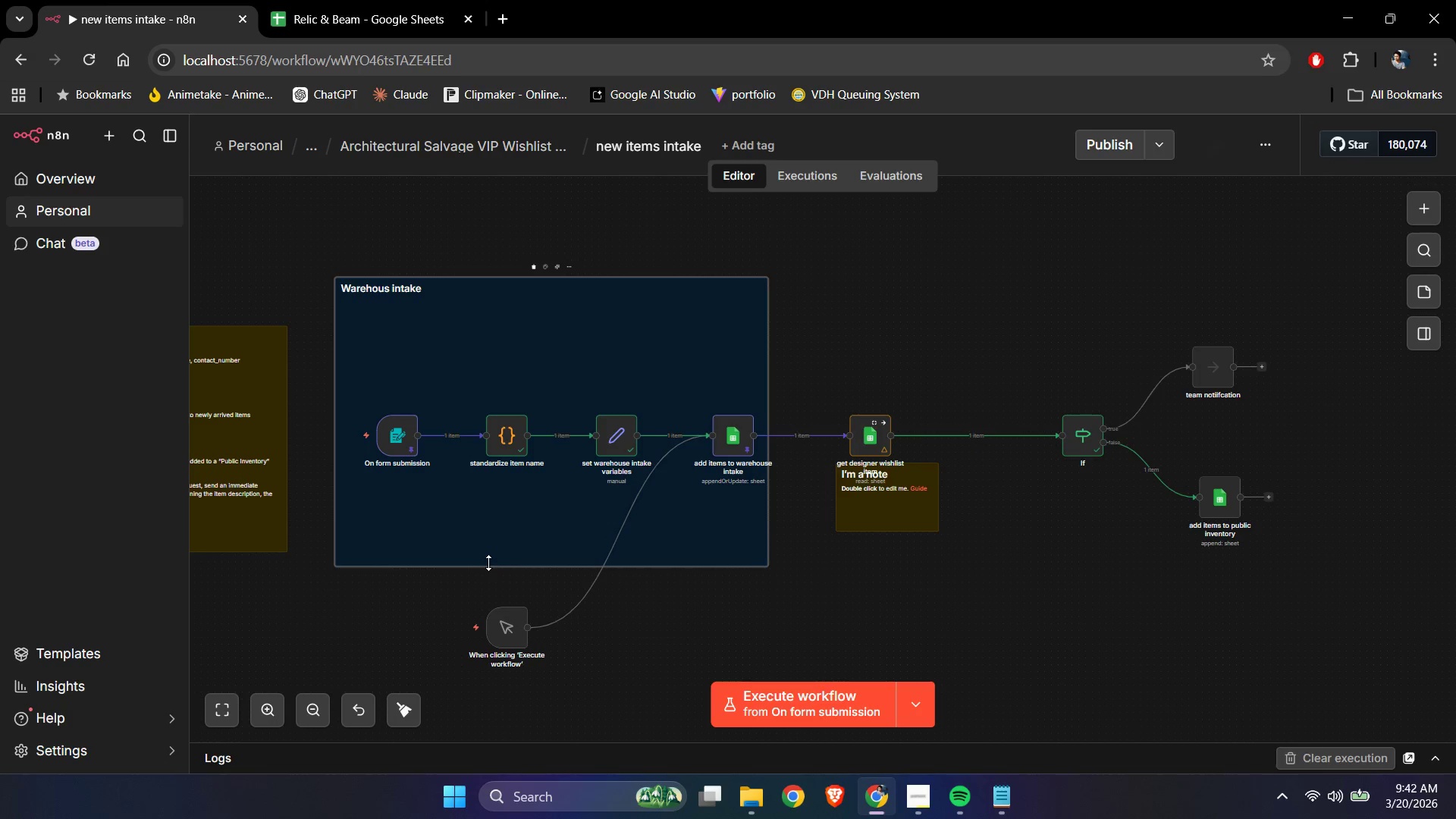 
left_click_drag(start_coordinate=[488, 563], to_coordinate=[510, 511])
 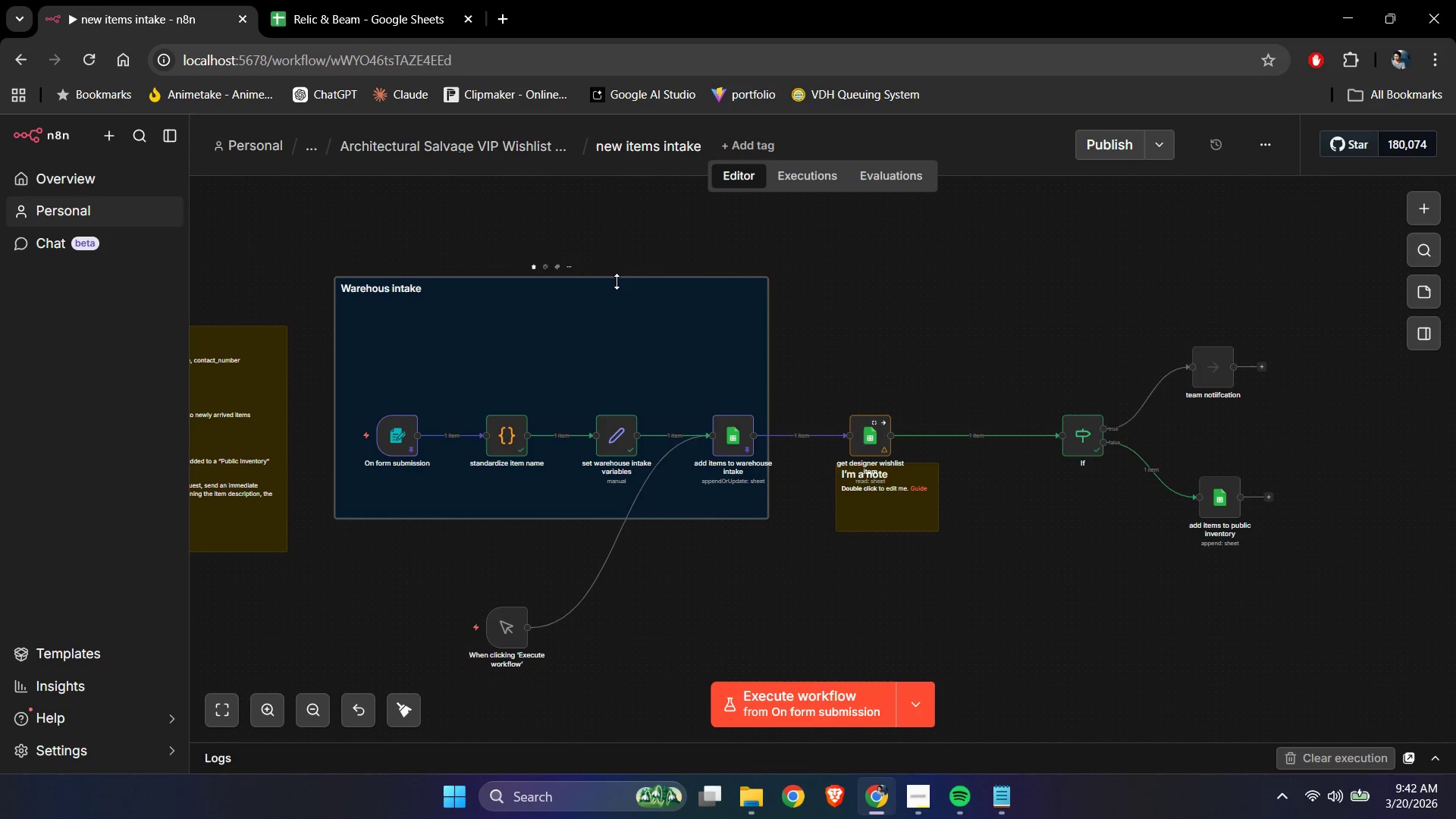 
left_click_drag(start_coordinate=[617, 281], to_coordinate=[611, 336])
 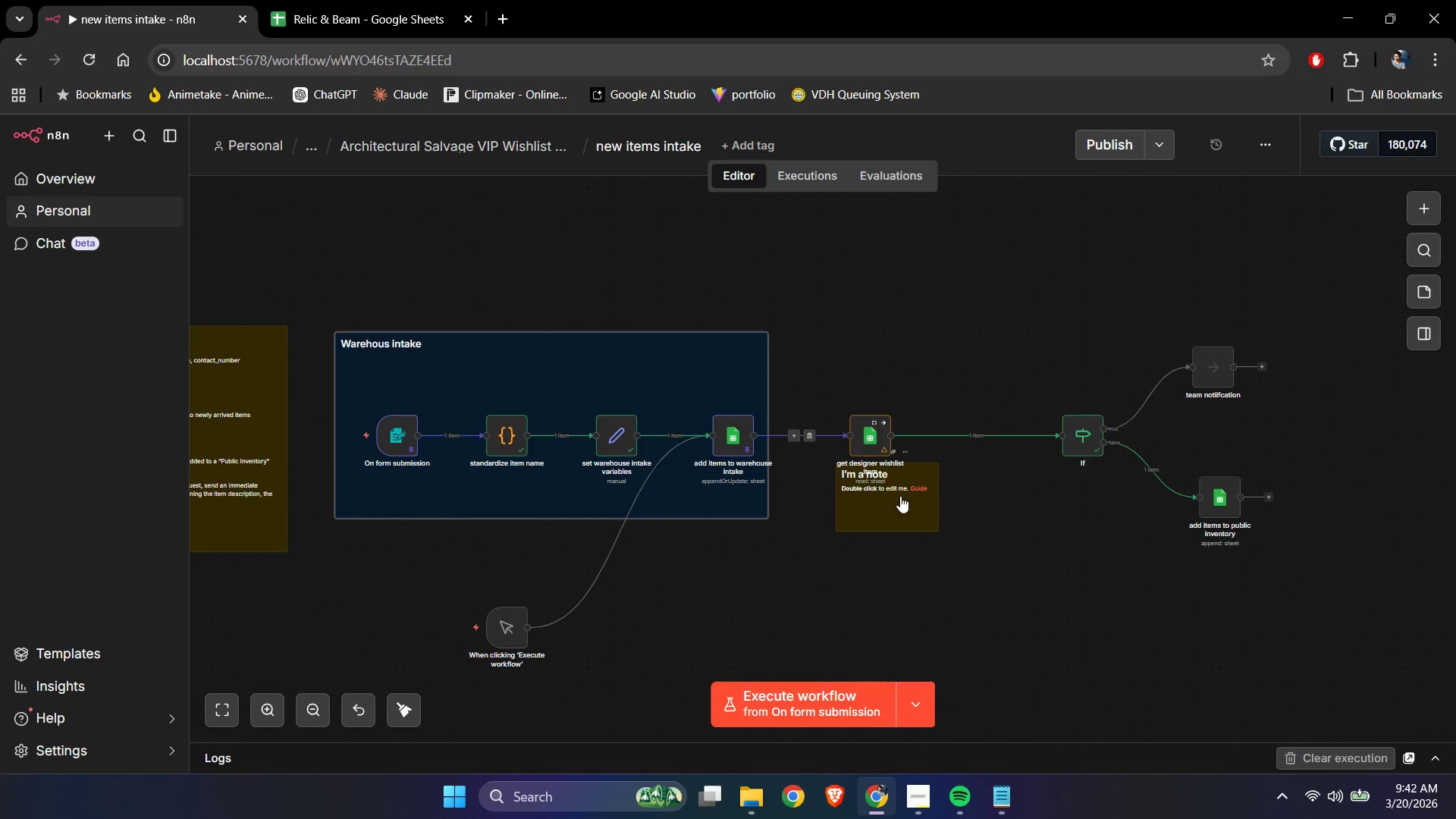 
left_click_drag(start_coordinate=[894, 504], to_coordinate=[852, 500])
 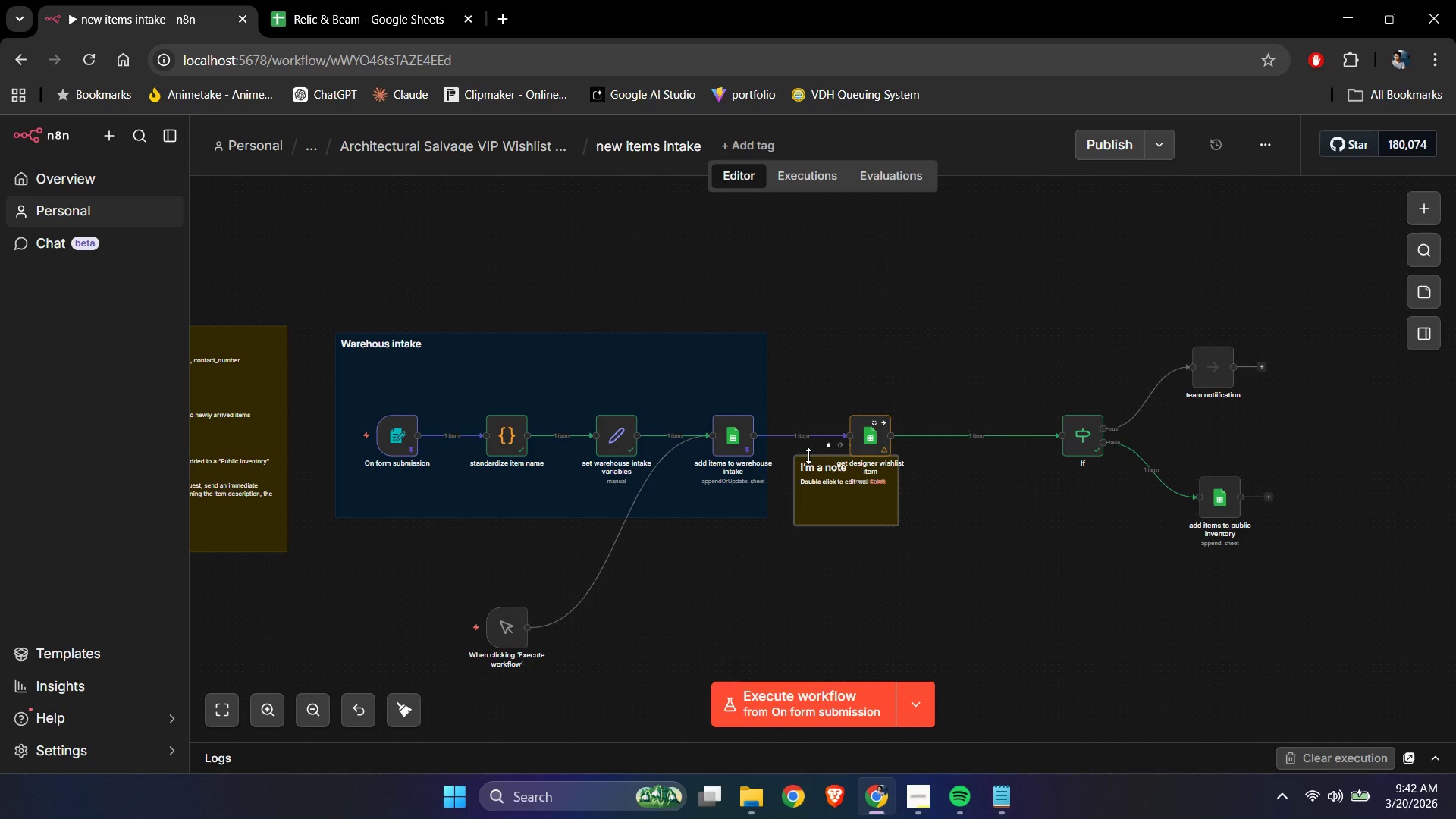 
left_click_drag(start_coordinate=[808, 456], to_coordinate=[828, 346])
 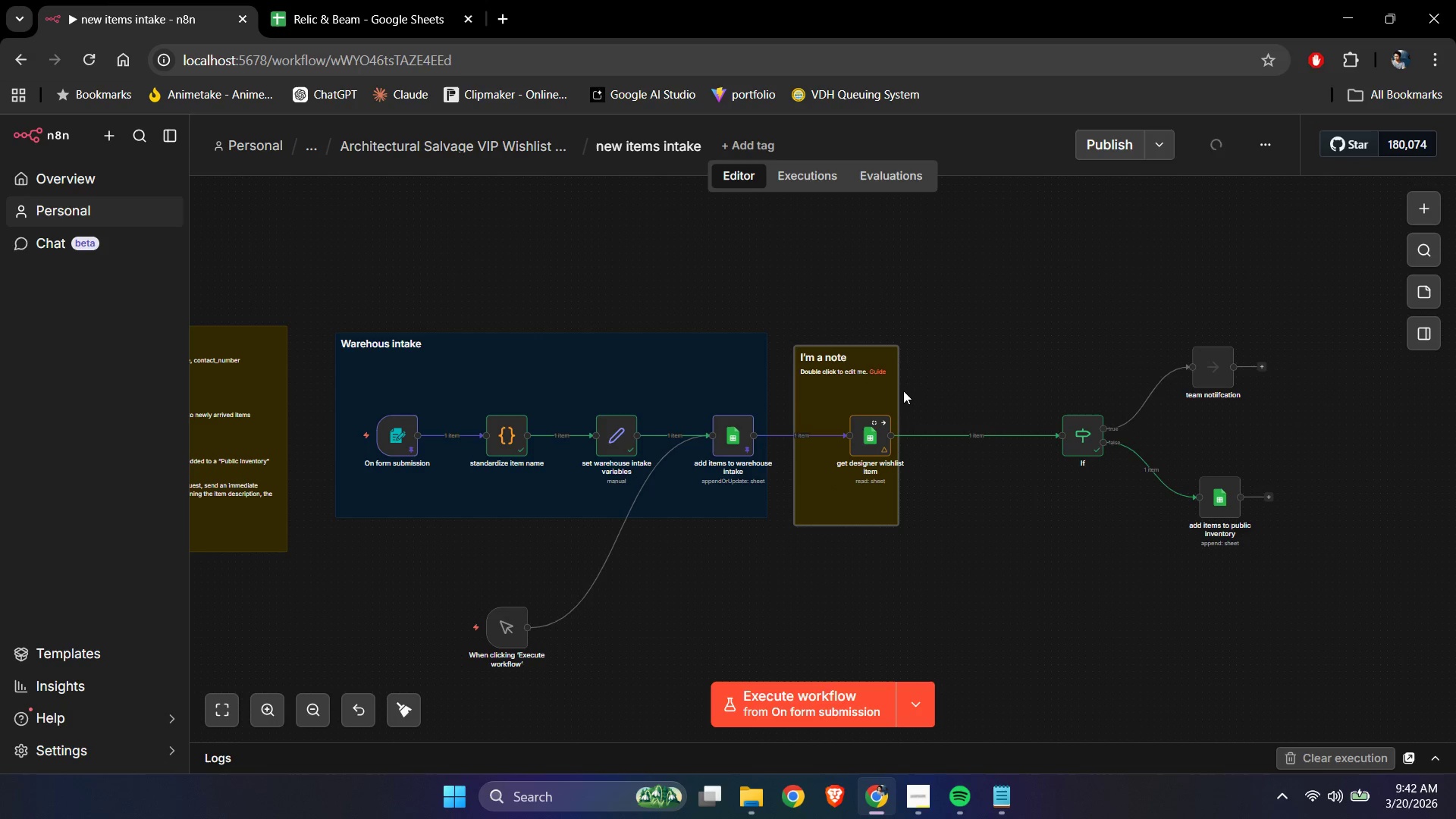 
left_click_drag(start_coordinate=[899, 387], to_coordinate=[967, 381])
 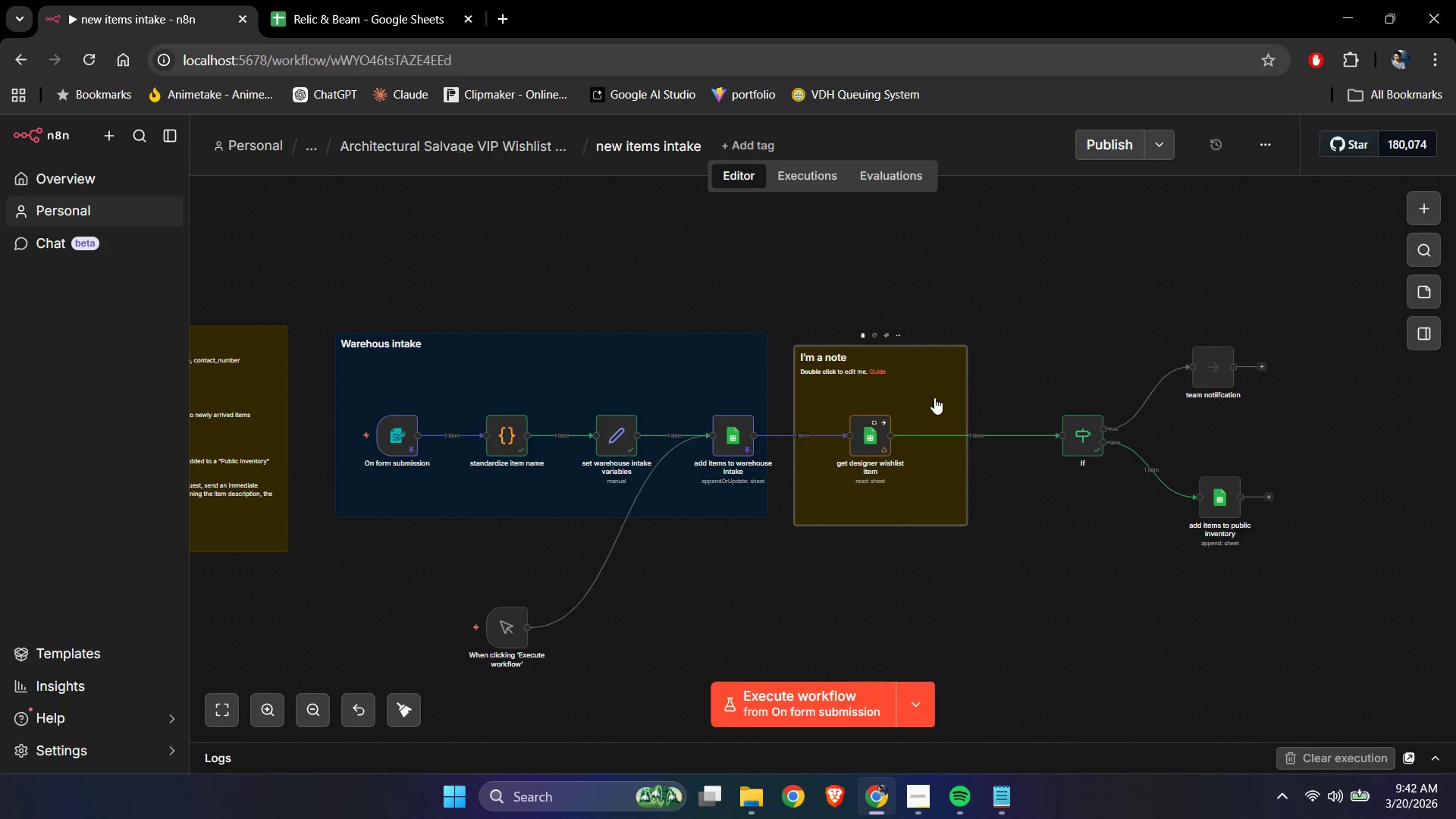 
left_click_drag(start_coordinate=[934, 397], to_coordinate=[926, 388])
 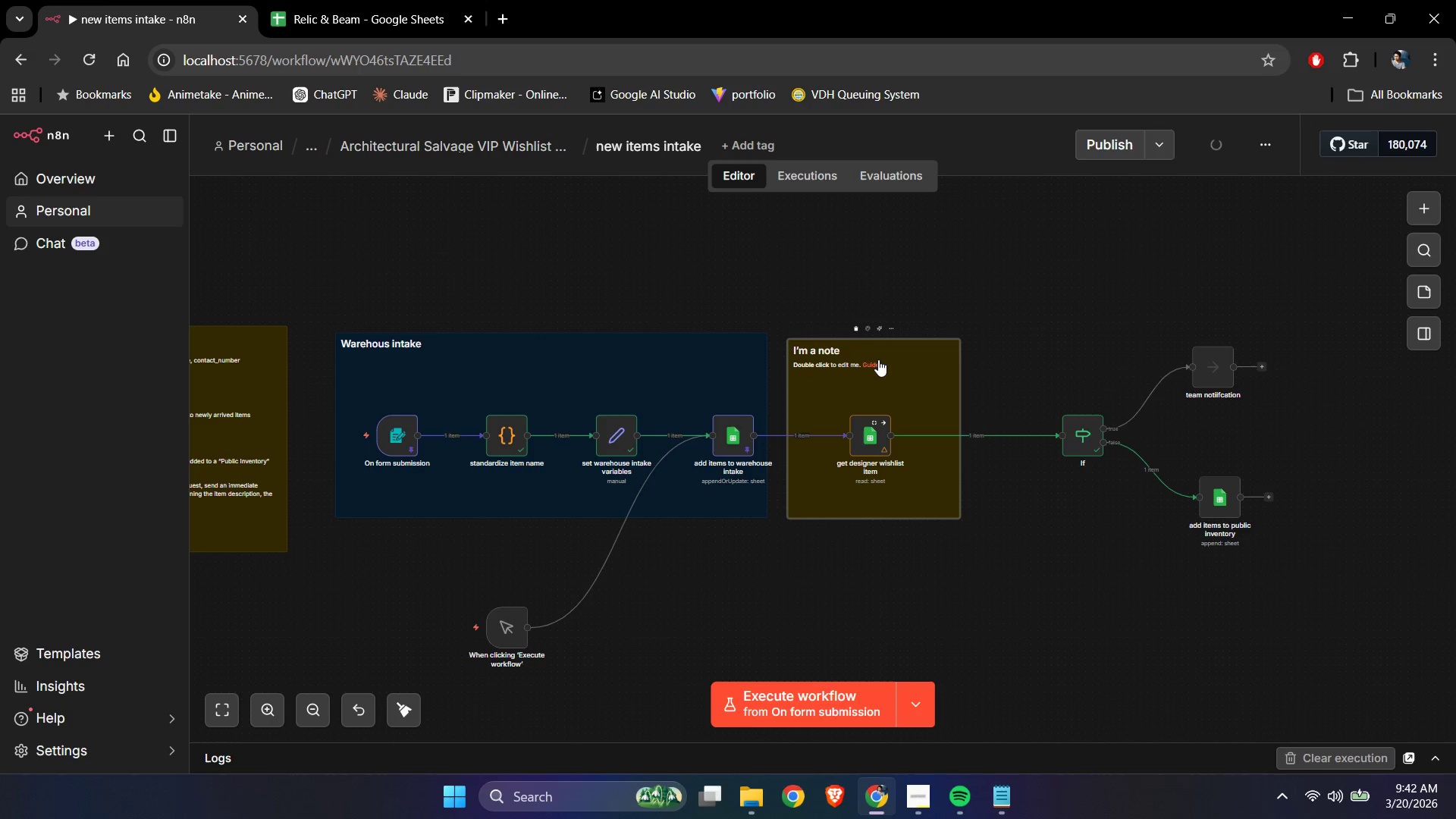 
double_click([883, 375])
 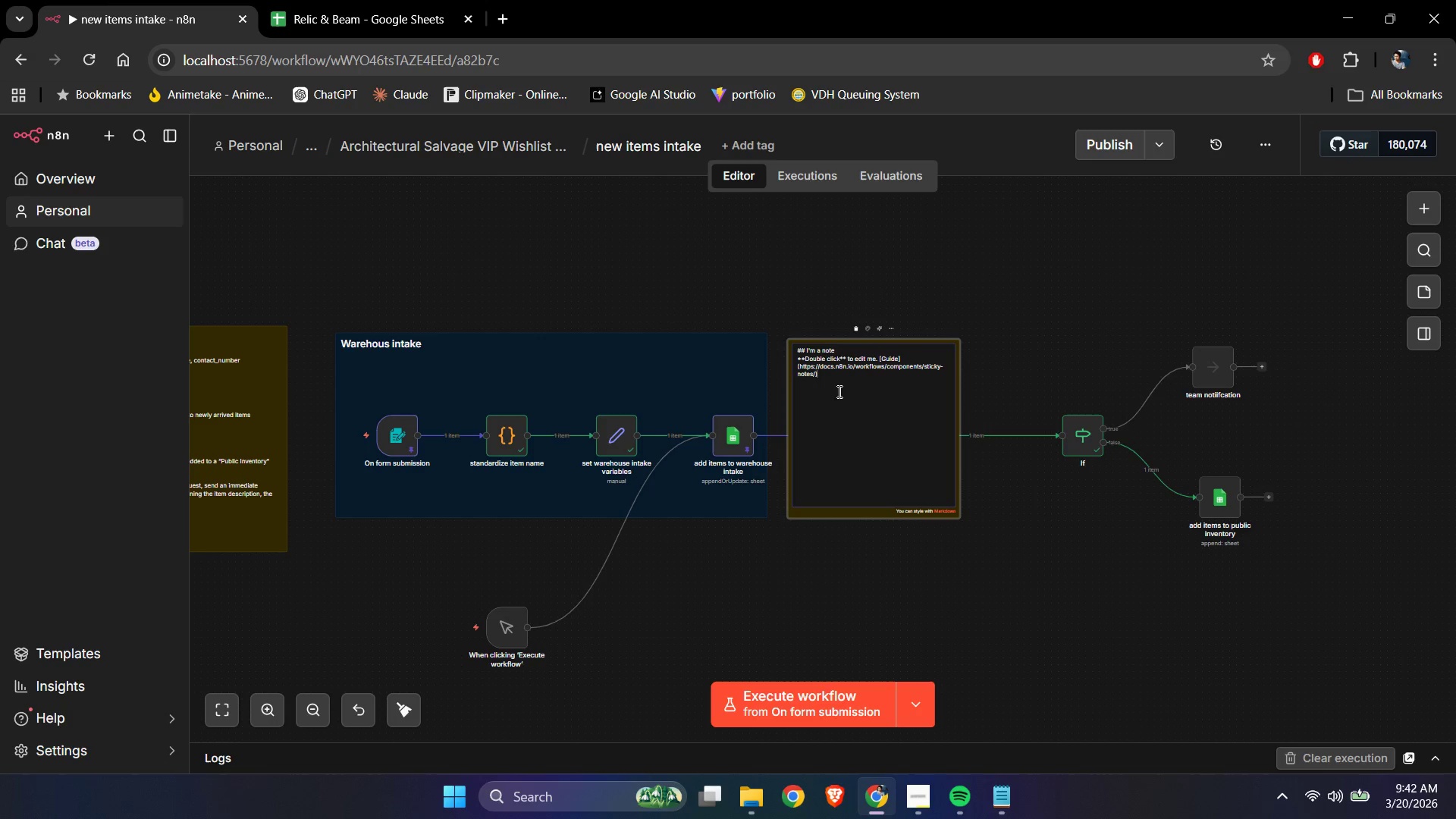 
hold_key(key=ControlLeft, duration=0.64)
scroll: coordinate [1198, 619], scroll_direction: up, amount: 2.0
 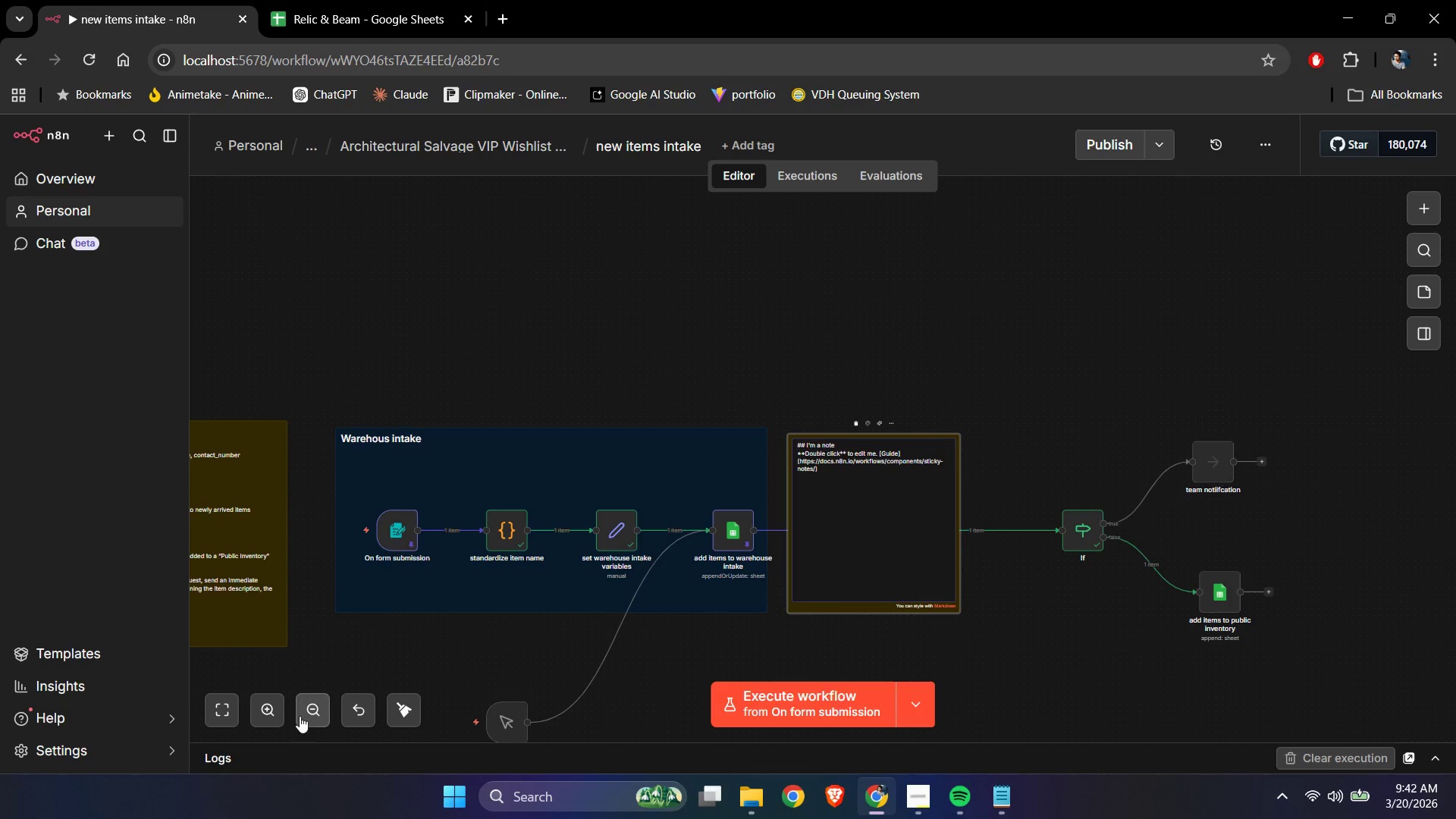 
double_click([262, 718])
 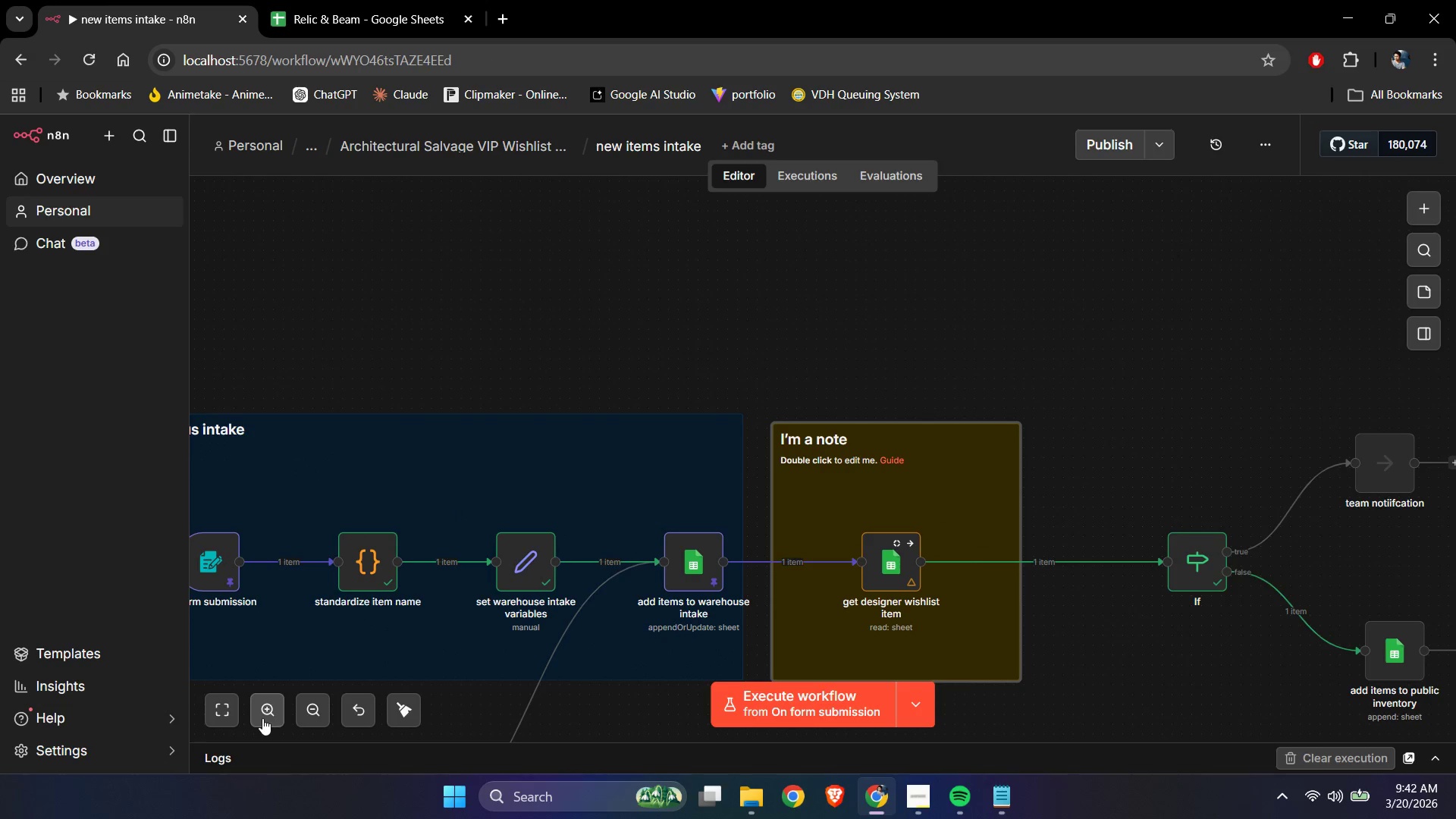 
triple_click([262, 718])
 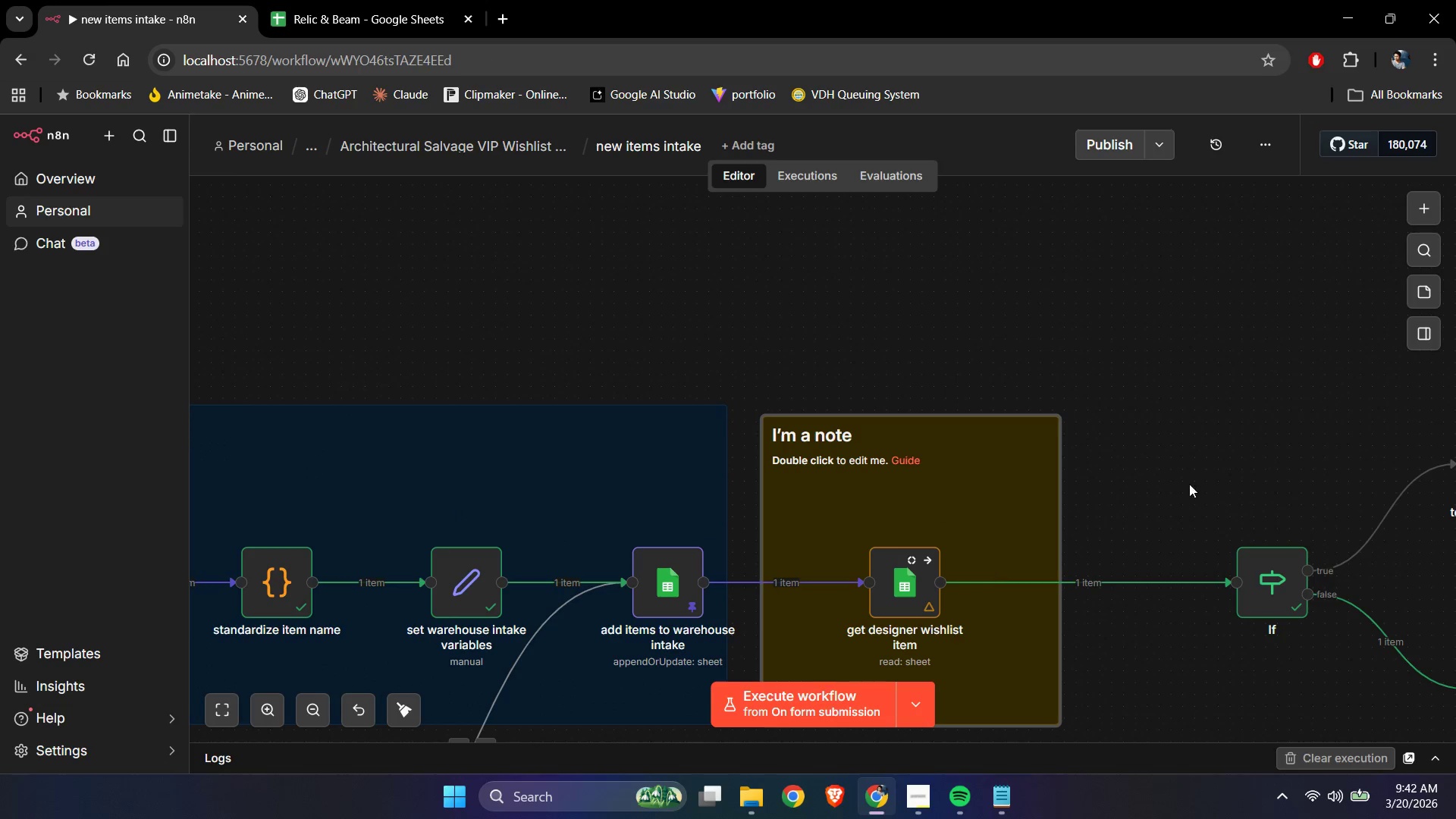 
scroll: coordinate [1194, 475], scroll_direction: down, amount: 3.0
 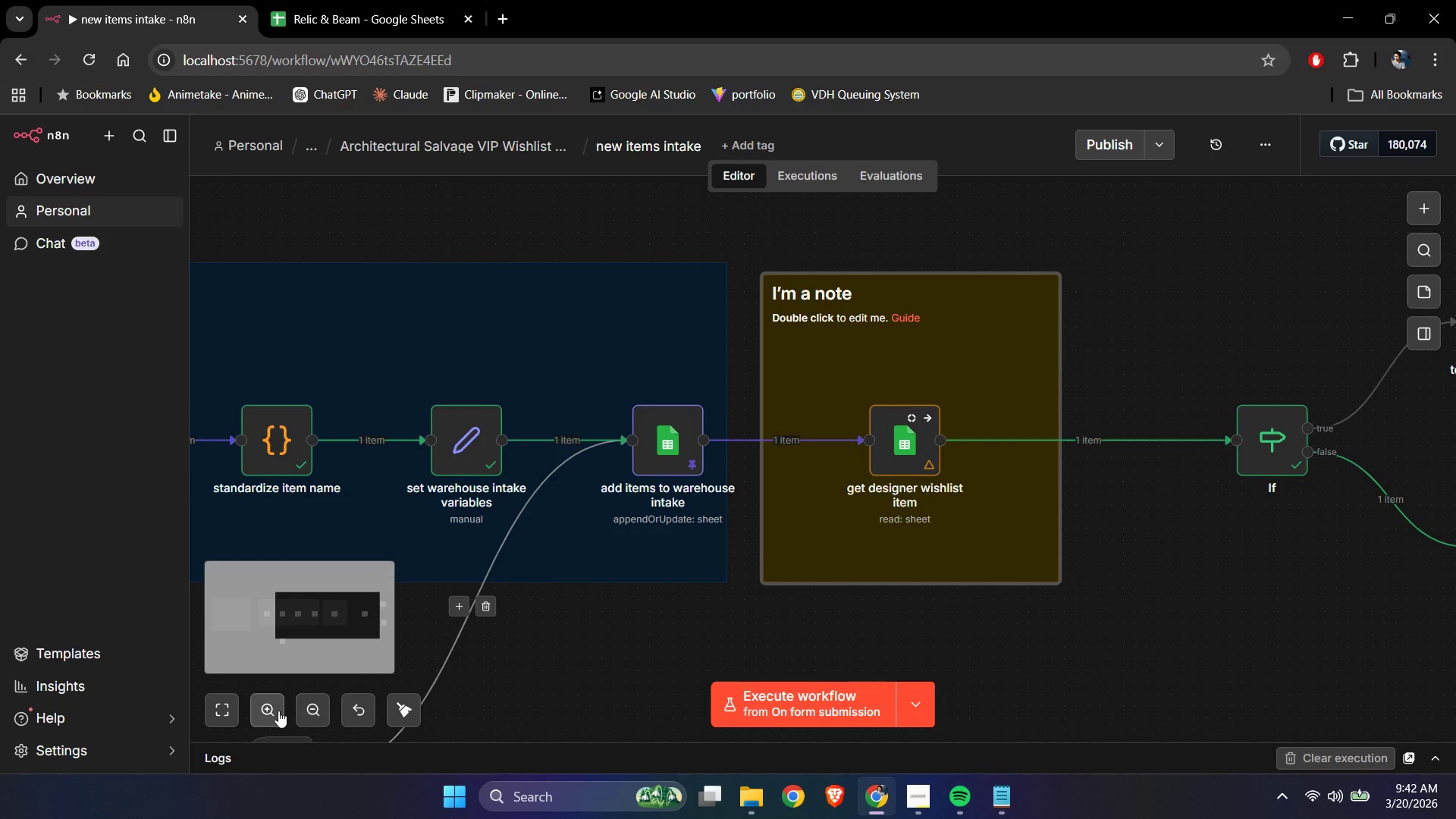 
double_click([270, 711])
 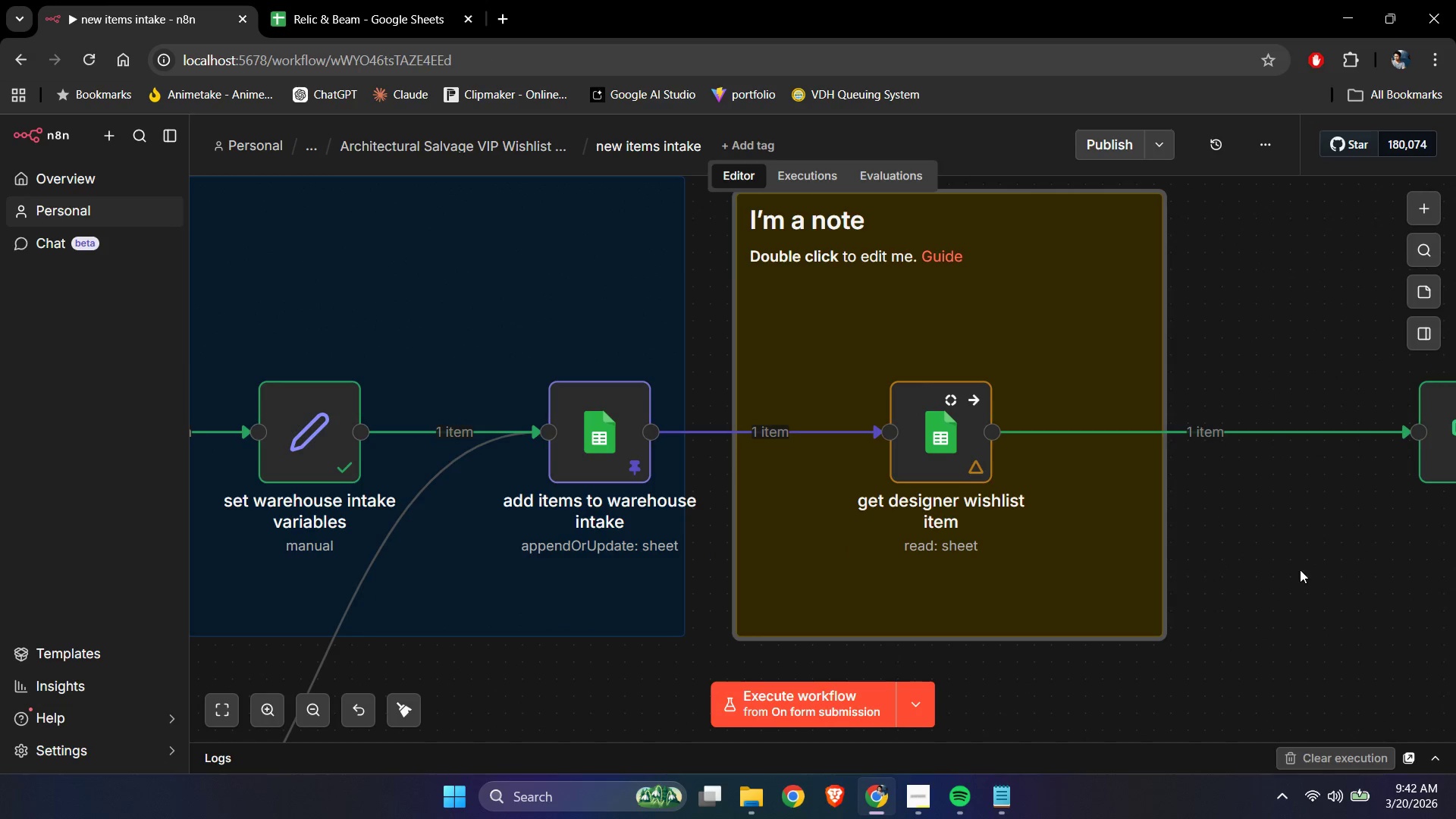 
hold_key(key=ControlLeft, duration=0.41)
scroll: coordinate [1303, 569], scroll_direction: down, amount: 1.0
 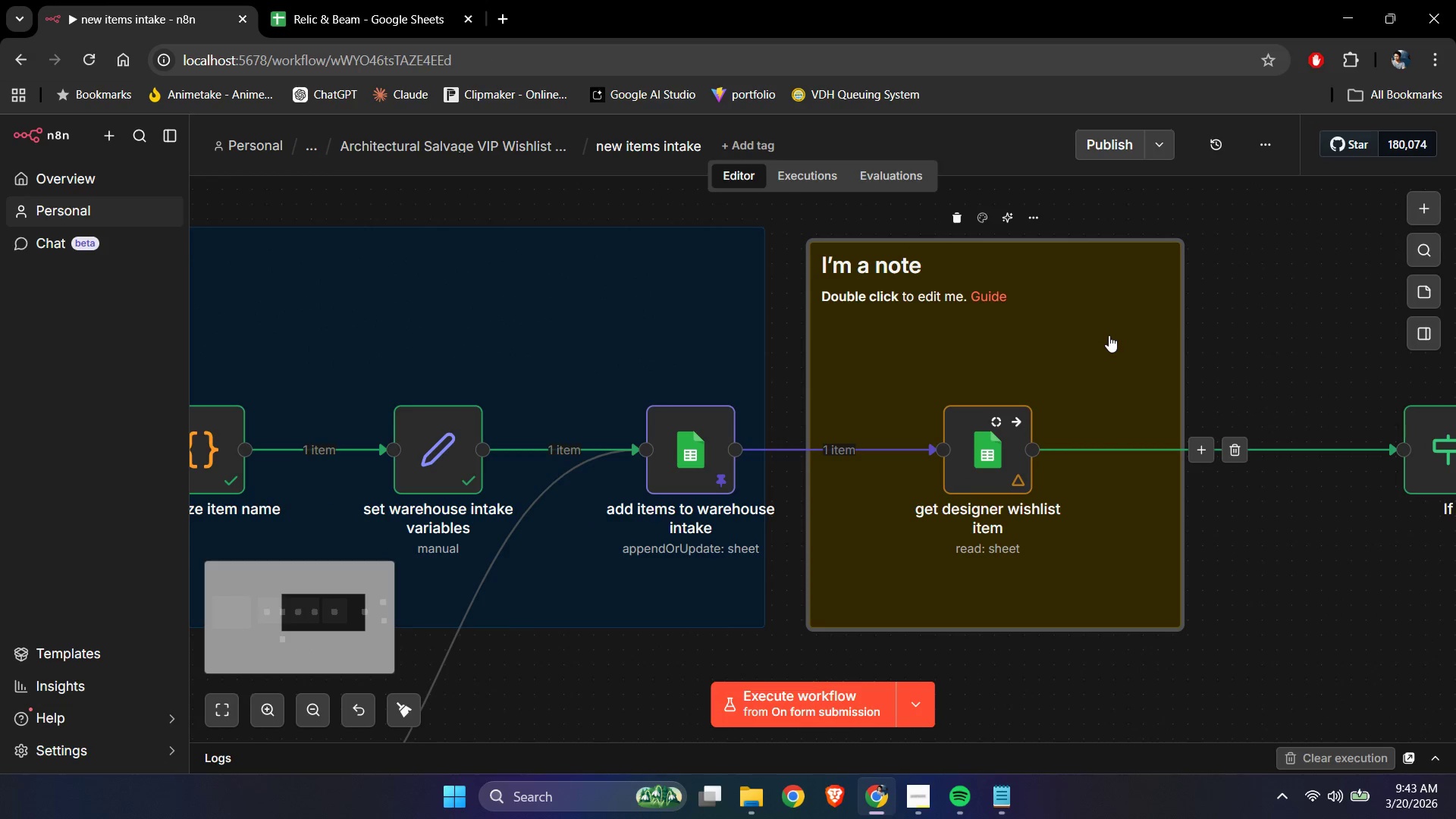 
double_click([1109, 335])
 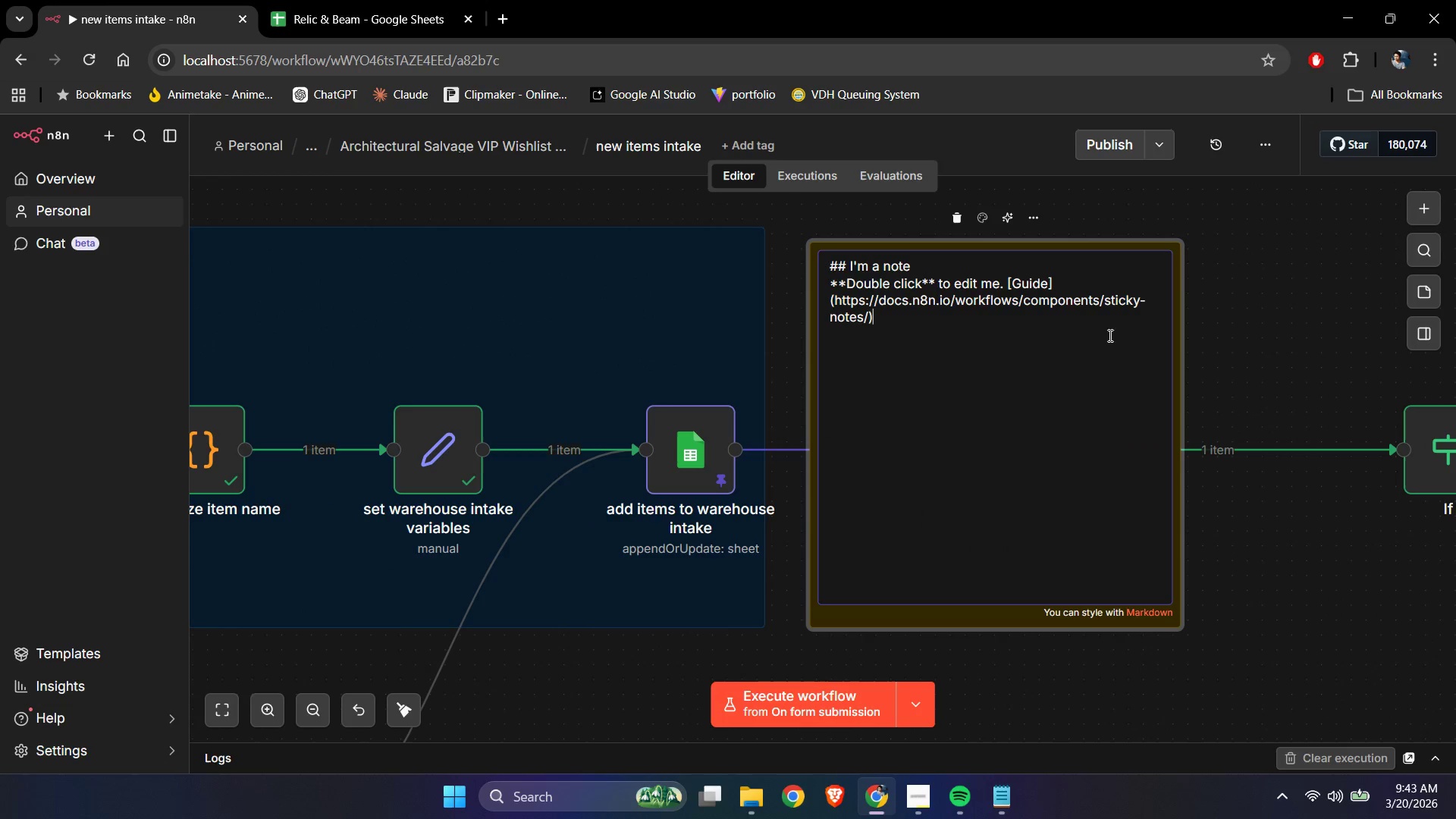 
left_click_drag(start_coordinate=[1016, 327], to_coordinate=[849, 265])
 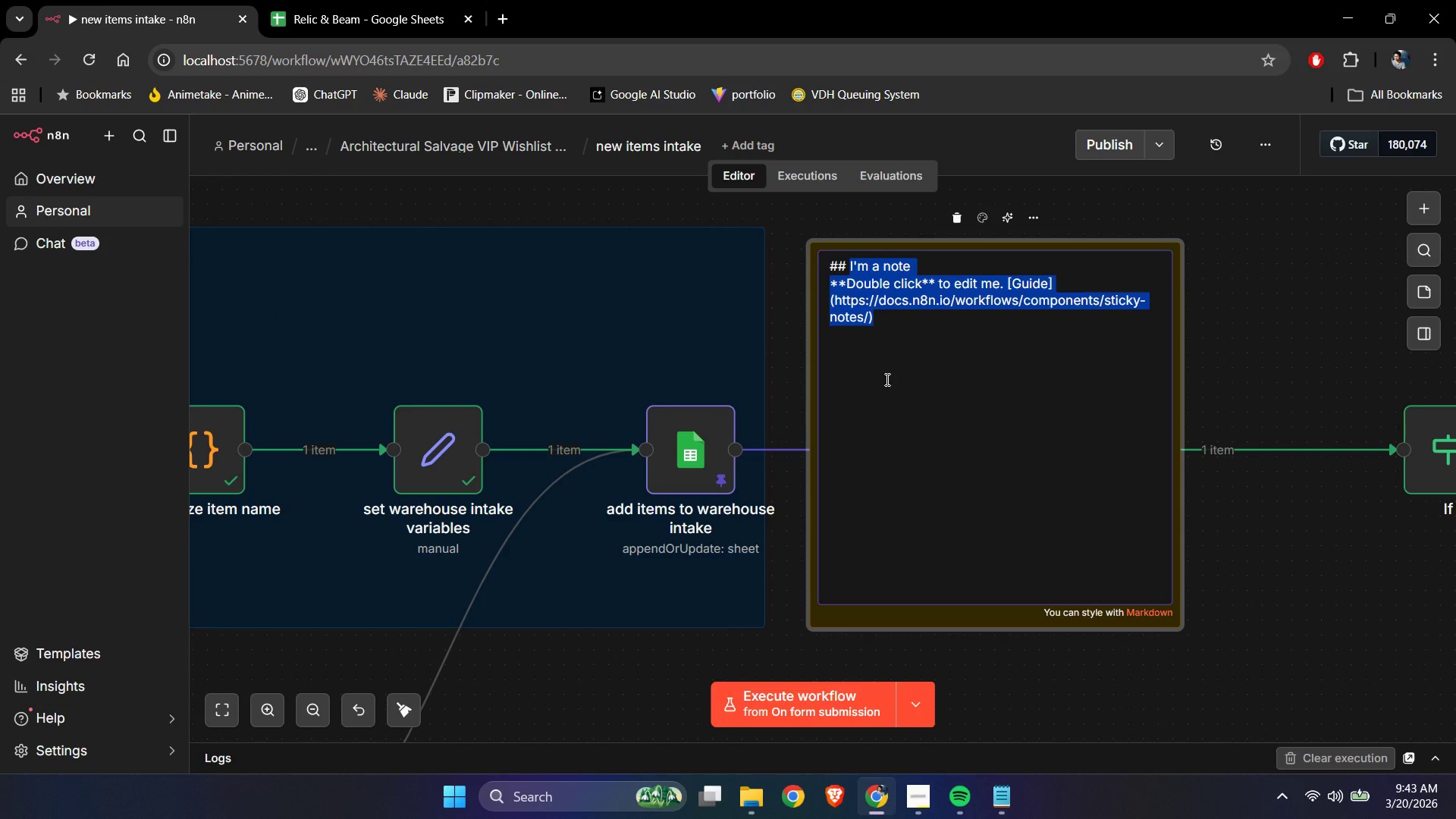 
type(Ge )
key(Backspace)
type(t desig)
key(Backspace)
type(gners wui)
key(Backspace)
key(Backspace)
type(ishlist)
 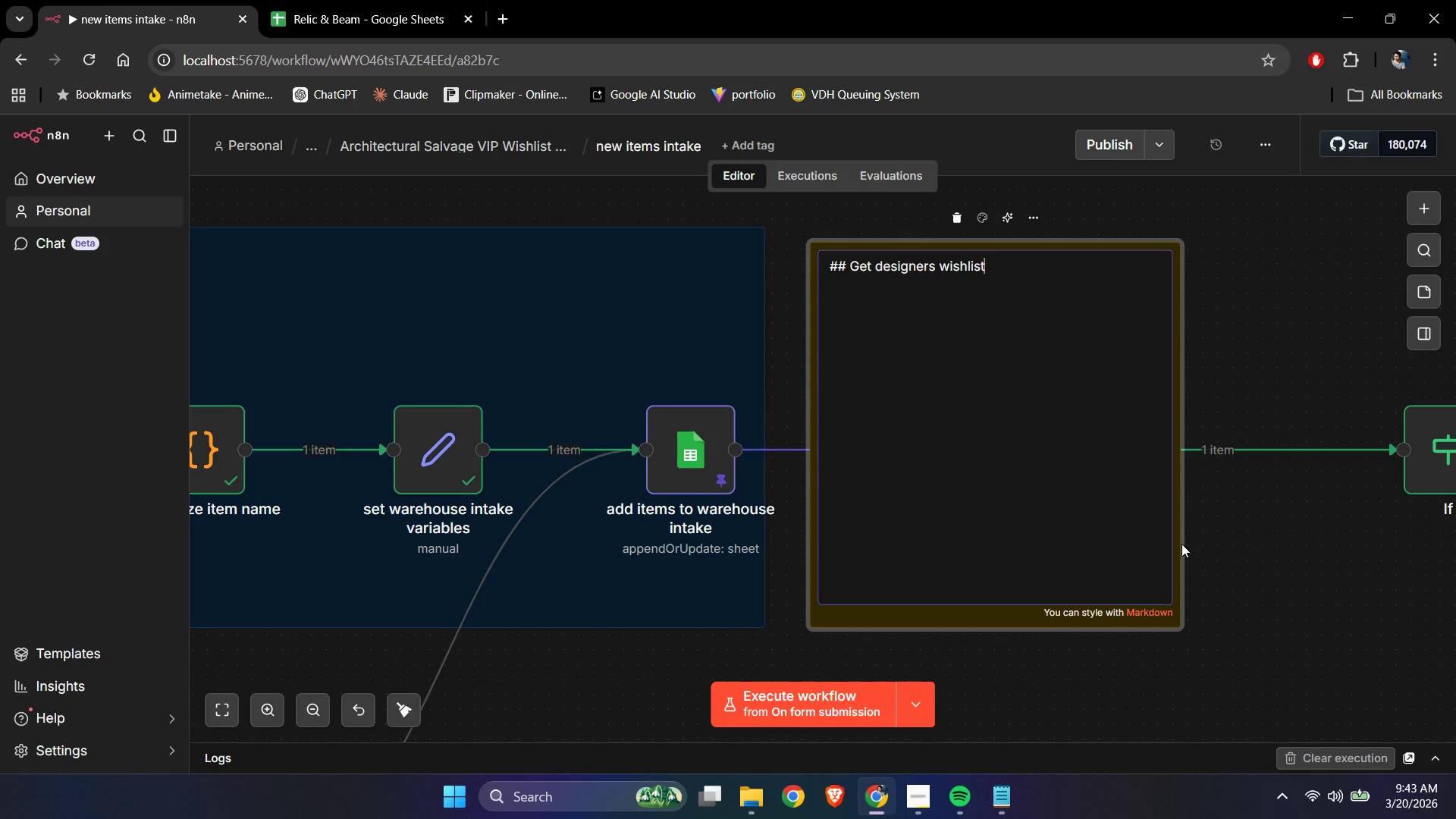 
left_click_drag(start_coordinate=[1307, 564], to_coordinate=[1303, 562])
 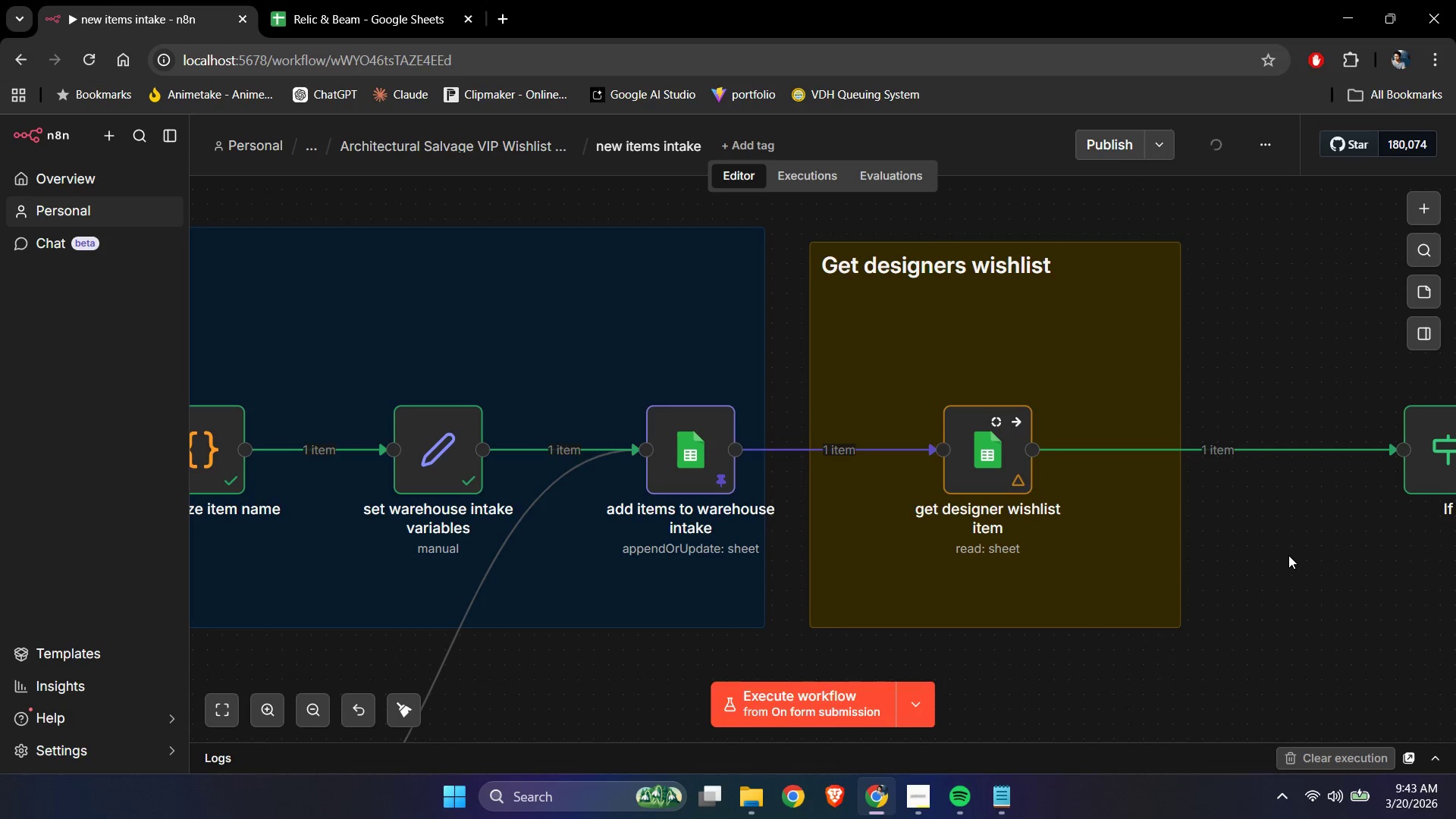 
hold_key(key=ControlLeft, duration=1.33)
left_click_drag(start_coordinate=[1337, 606], to_coordinate=[990, 546])
 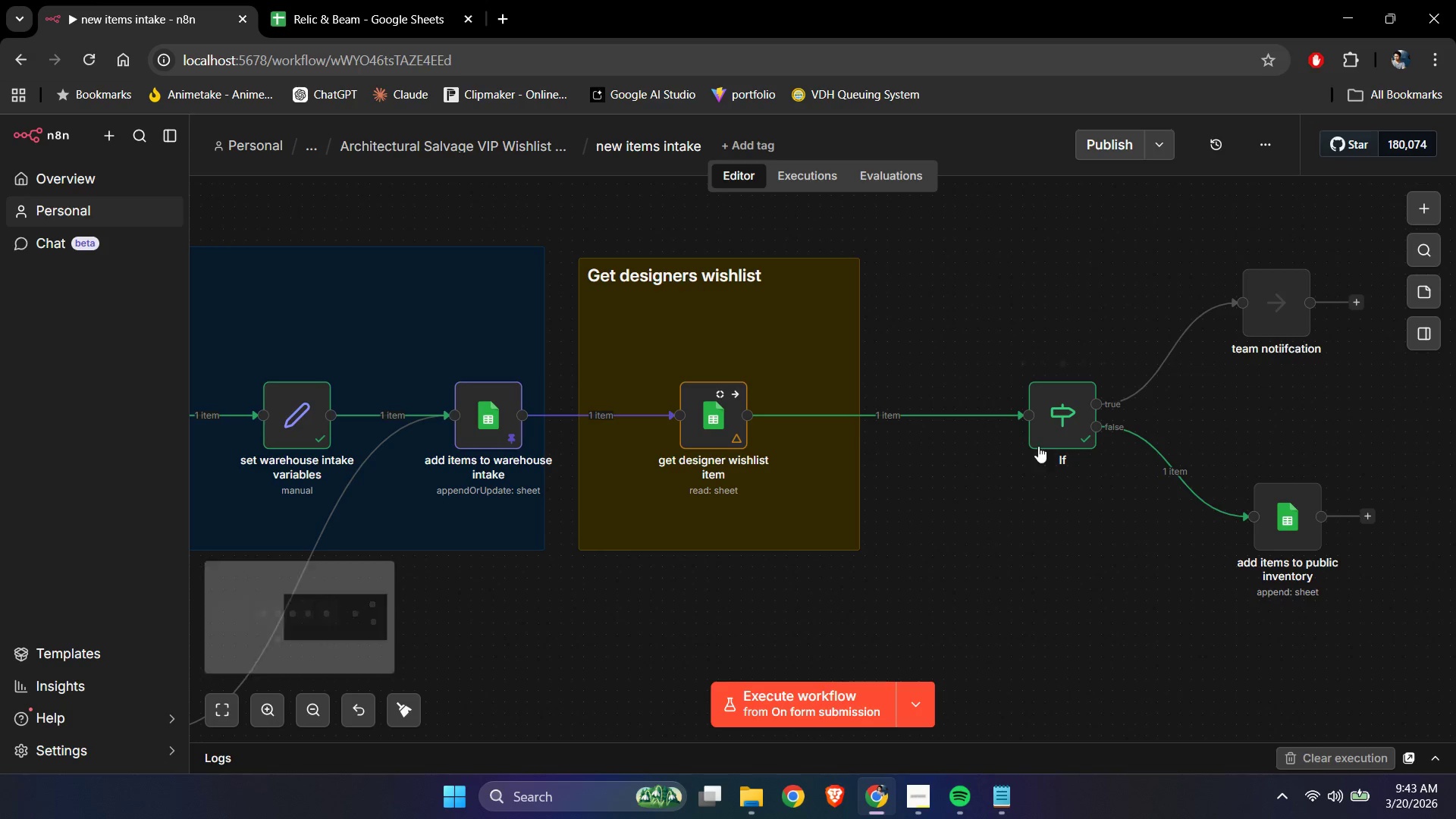 
scroll: coordinate [1288, 555], scroll_direction: down, amount: 2.0
 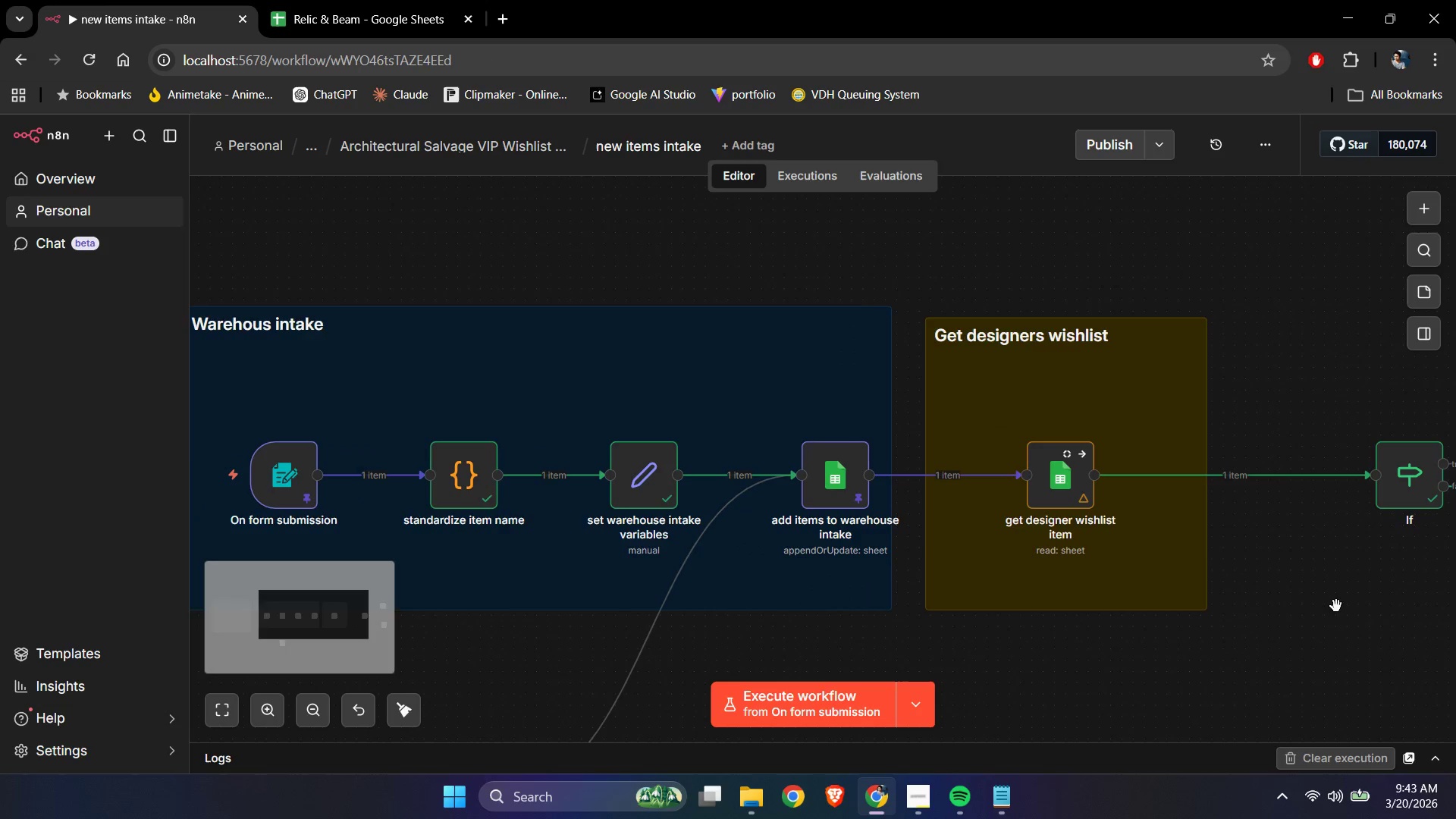 
left_click_drag(start_coordinate=[1046, 425], to_coordinate=[993, 420])
 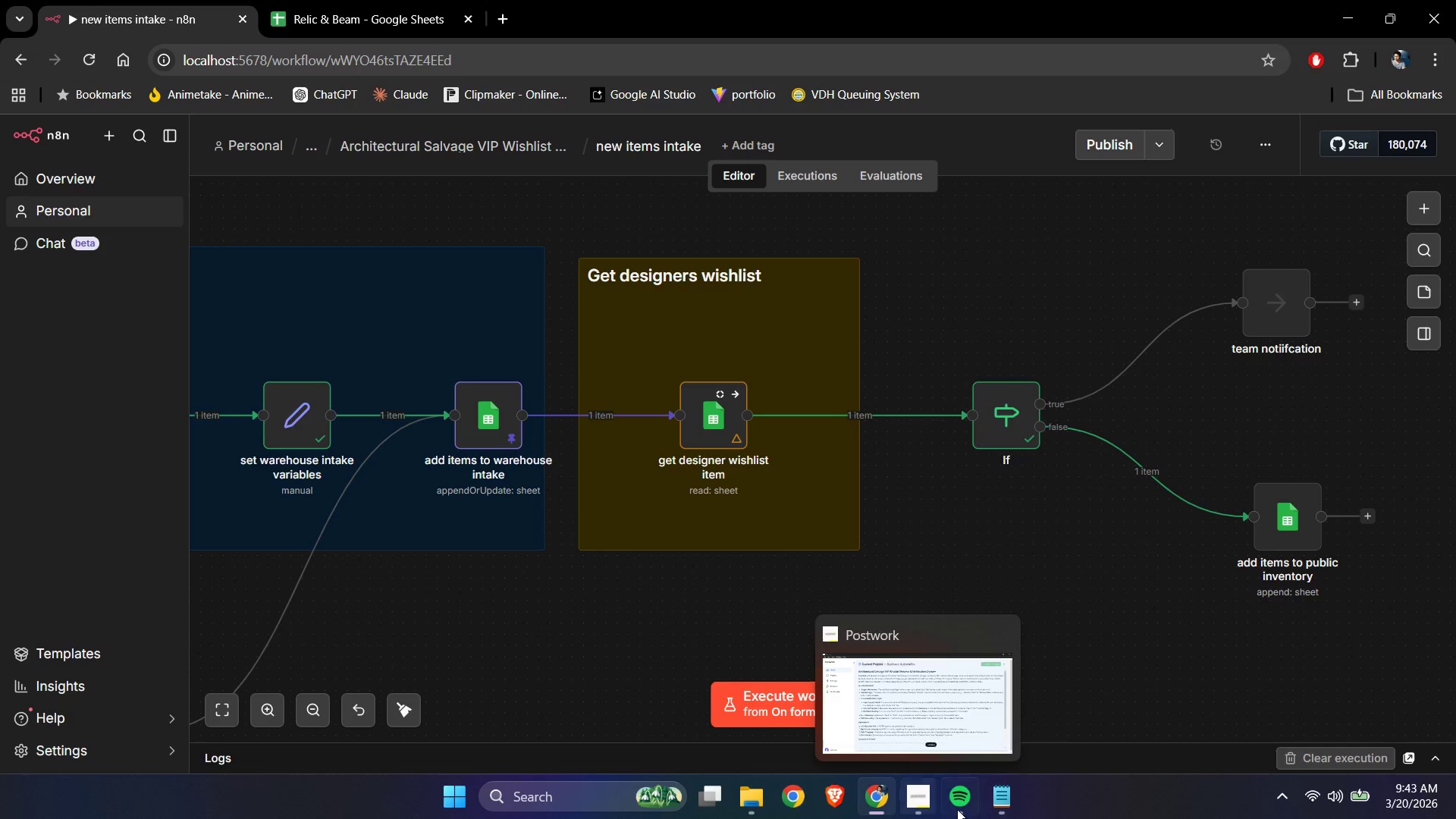 
left_click([913, 812])